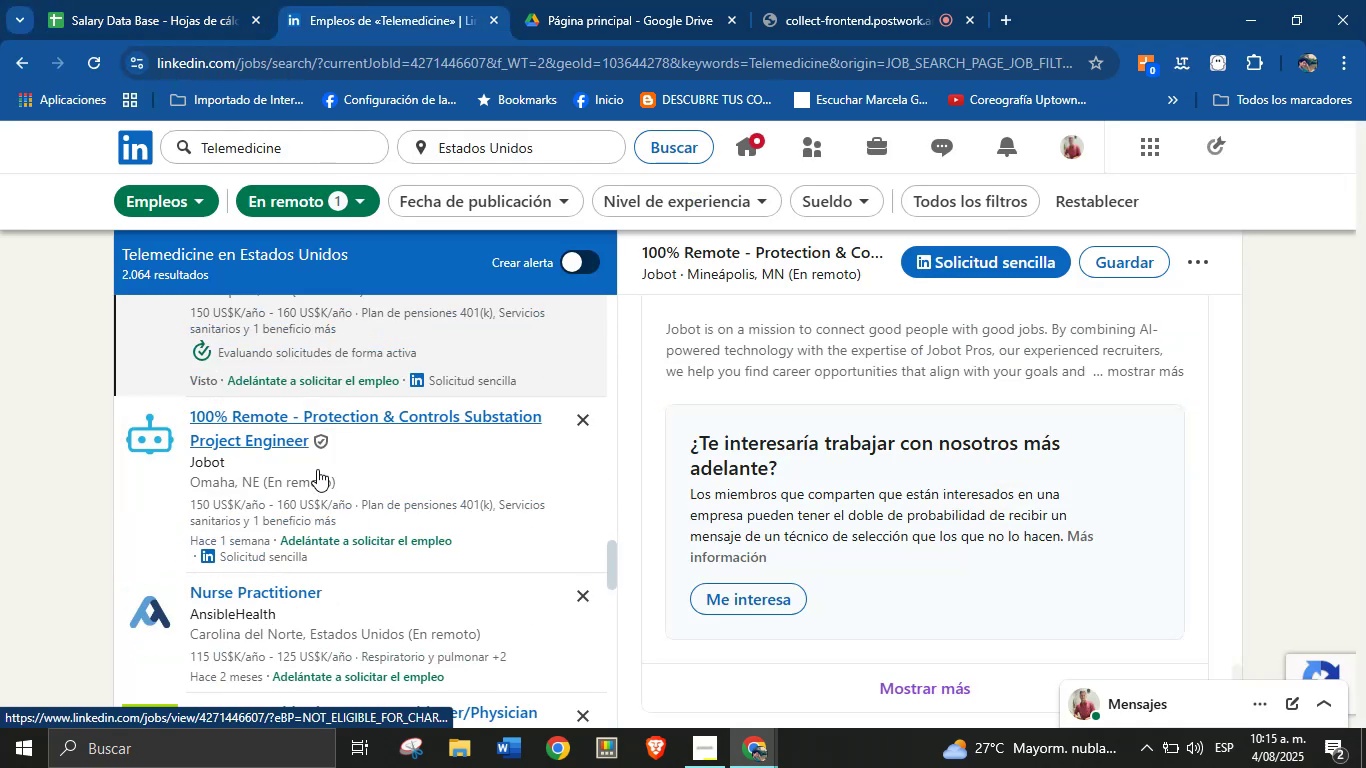 
left_click([336, 465])
 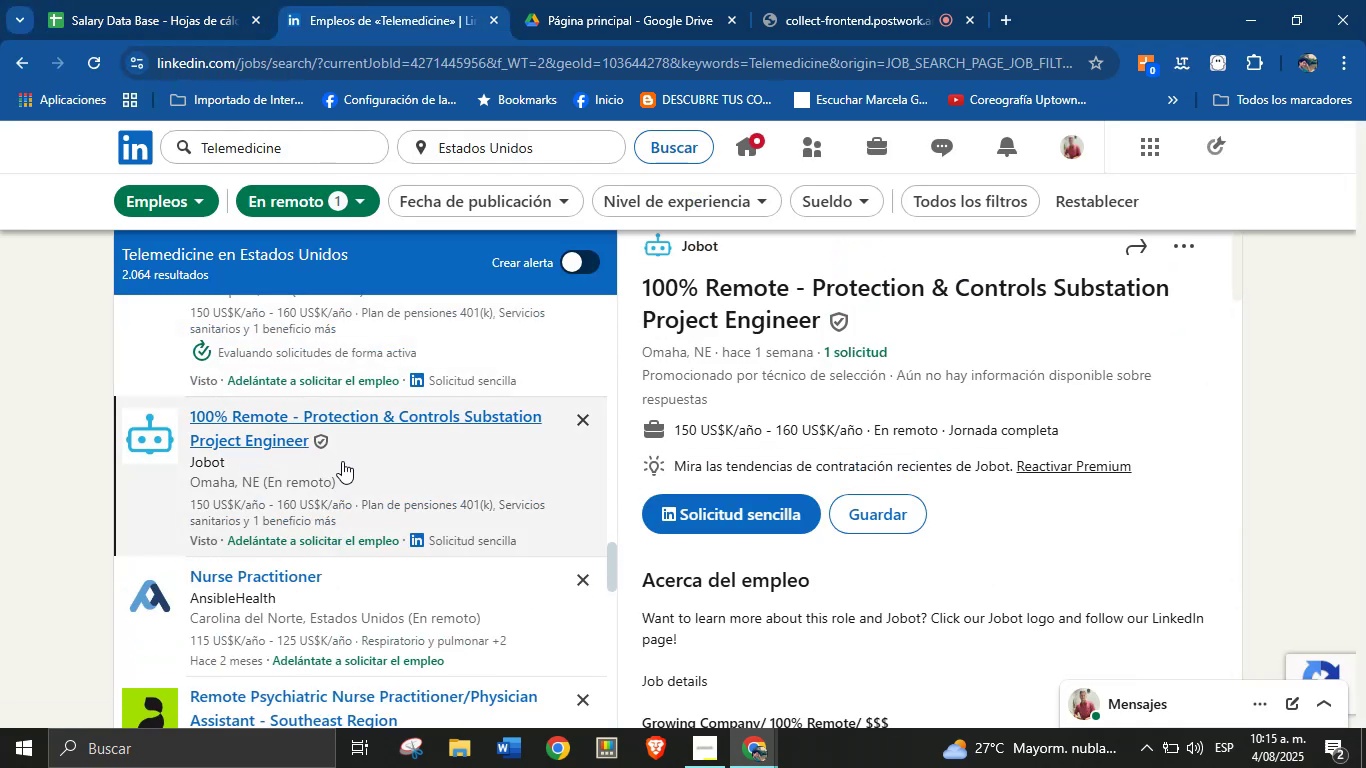 
wait(5.08)
 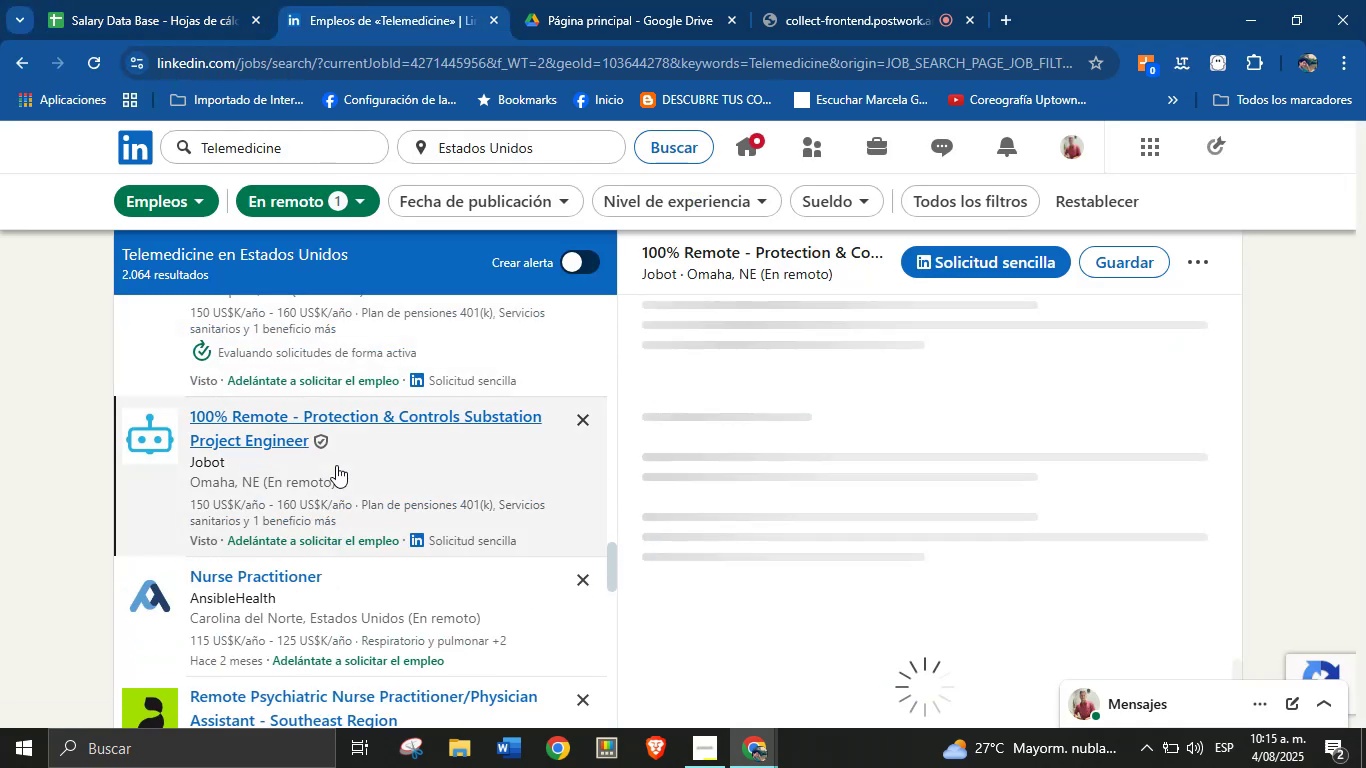 
scroll: coordinate [751, 400], scroll_direction: up, amount: 2.0
 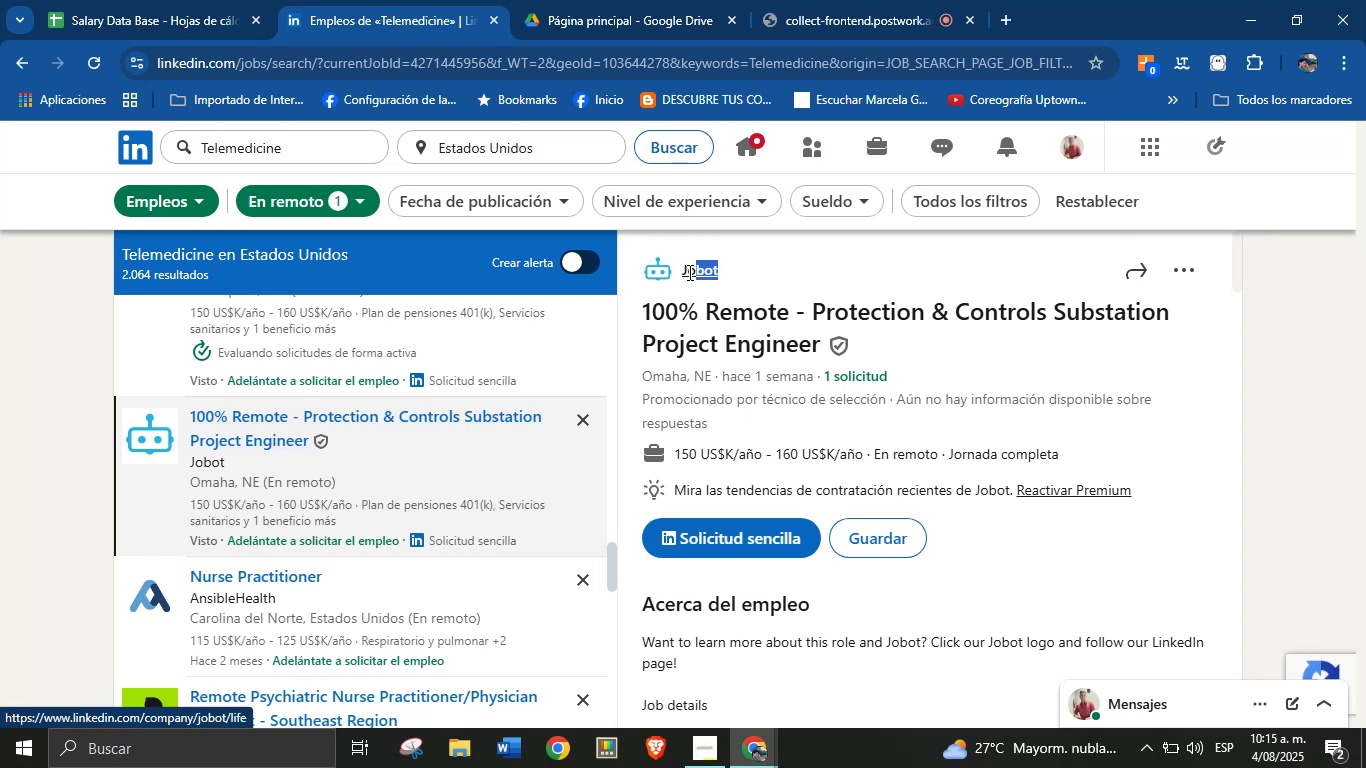 
key(Alt+Control+C)
 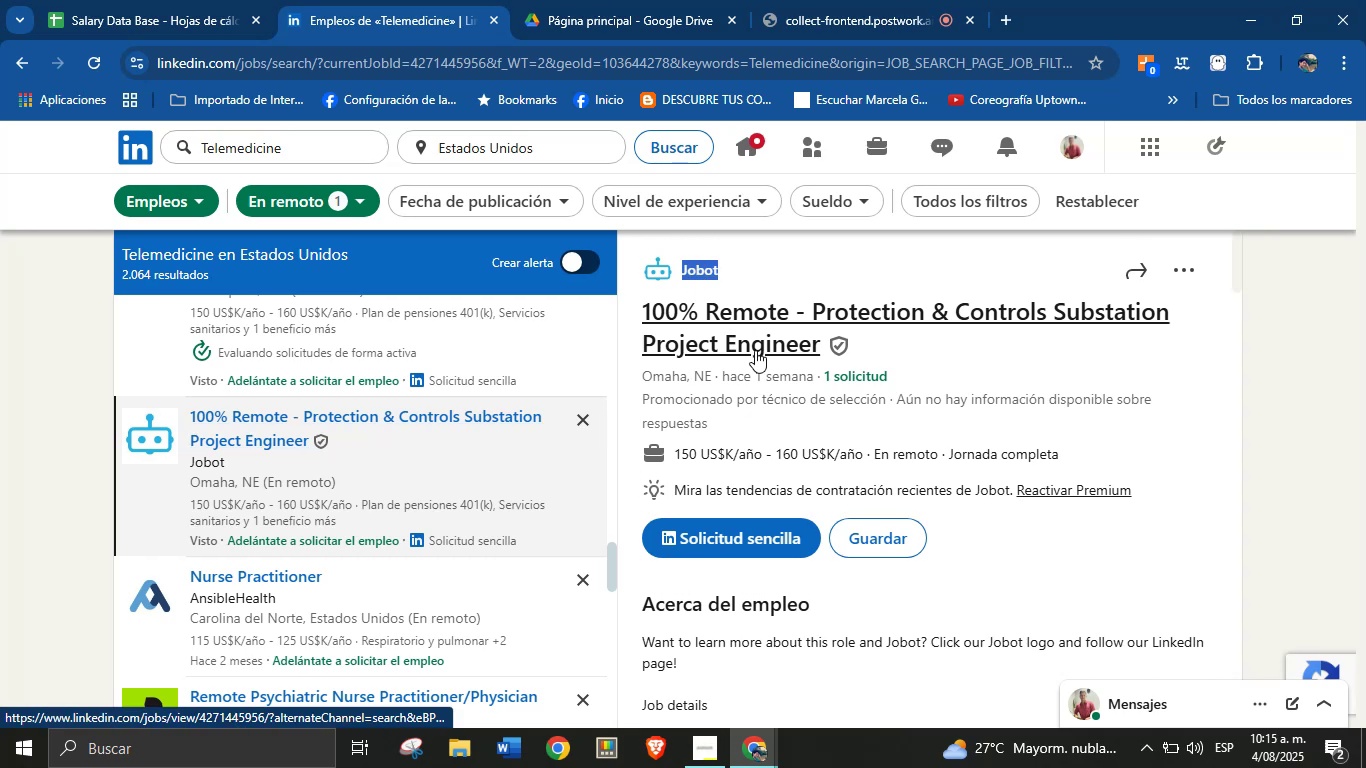 
key(Alt+AltLeft)
 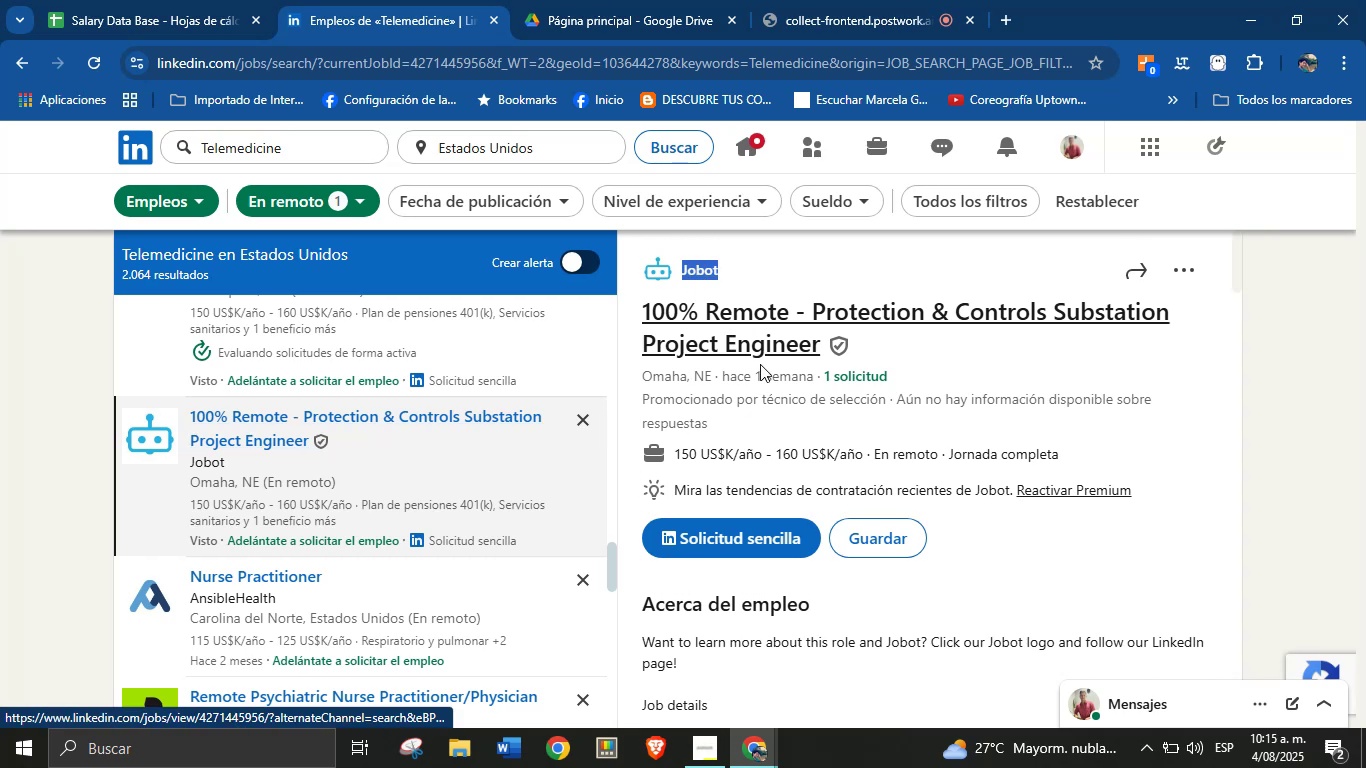 
key(Alt+Control+ControlLeft)
 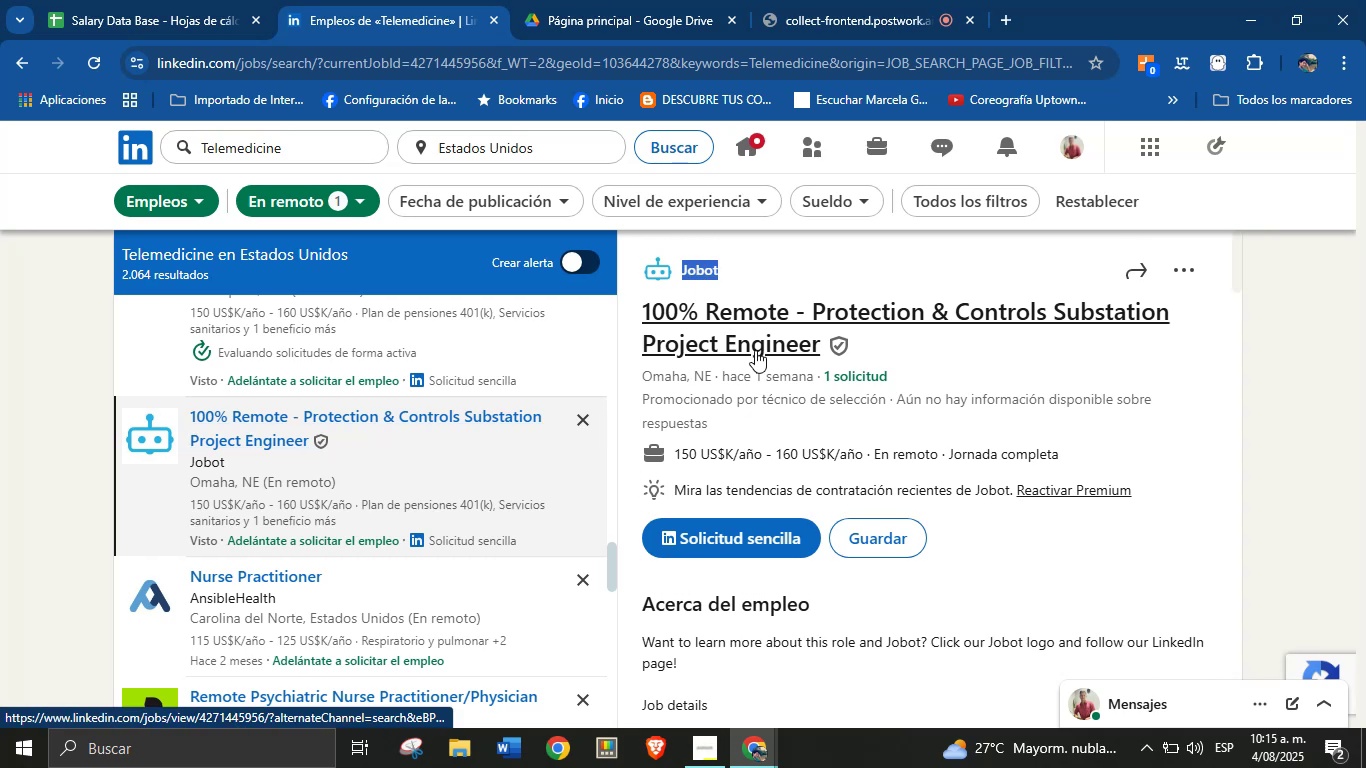 
left_click([765, 377])
 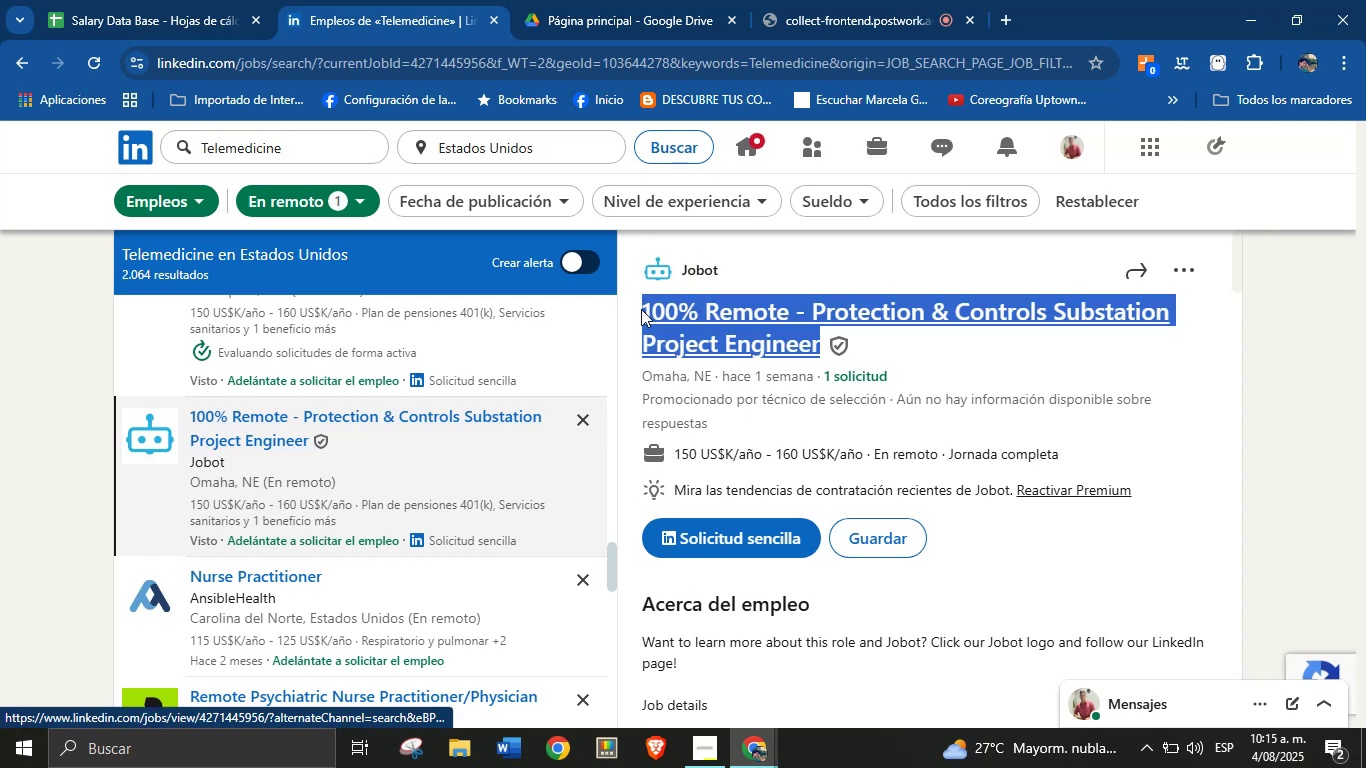 
key(Alt+AltLeft)
 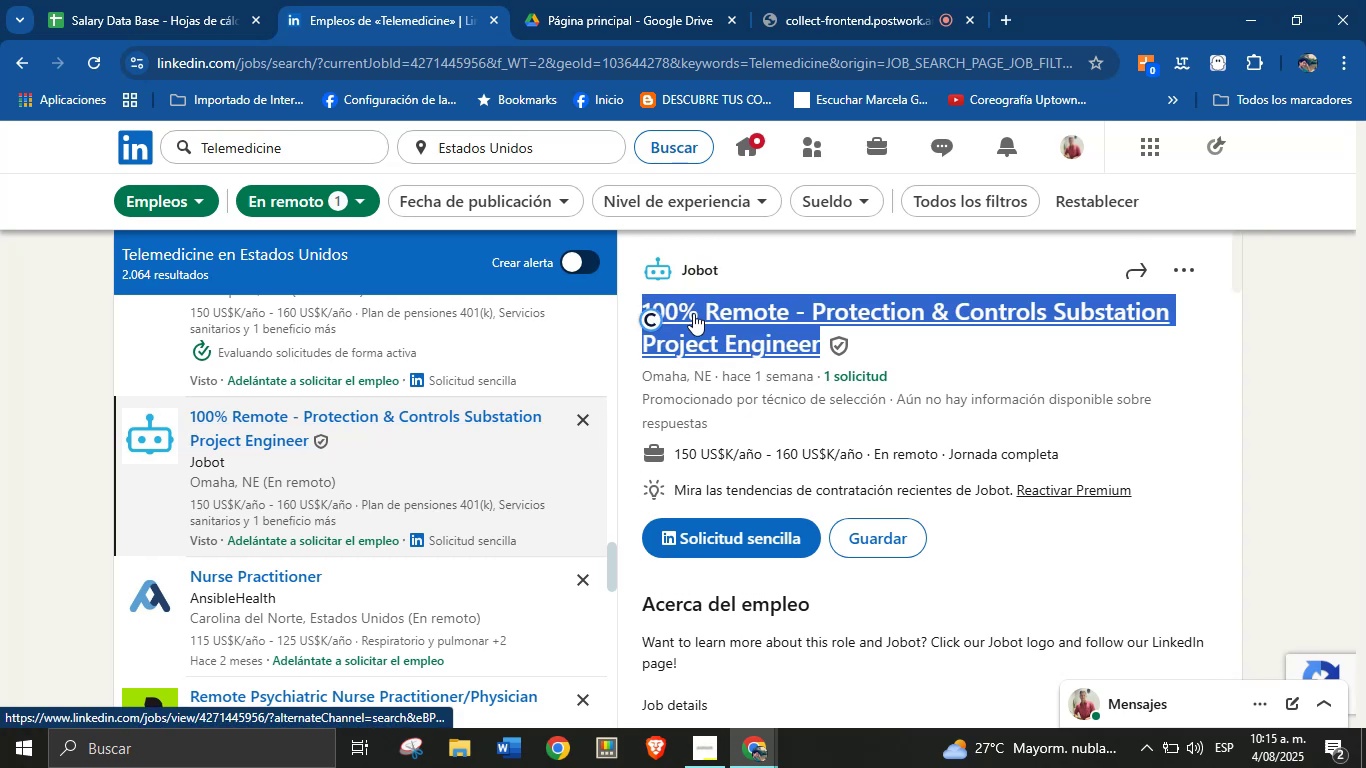 
key(Alt+Control+ControlLeft)
 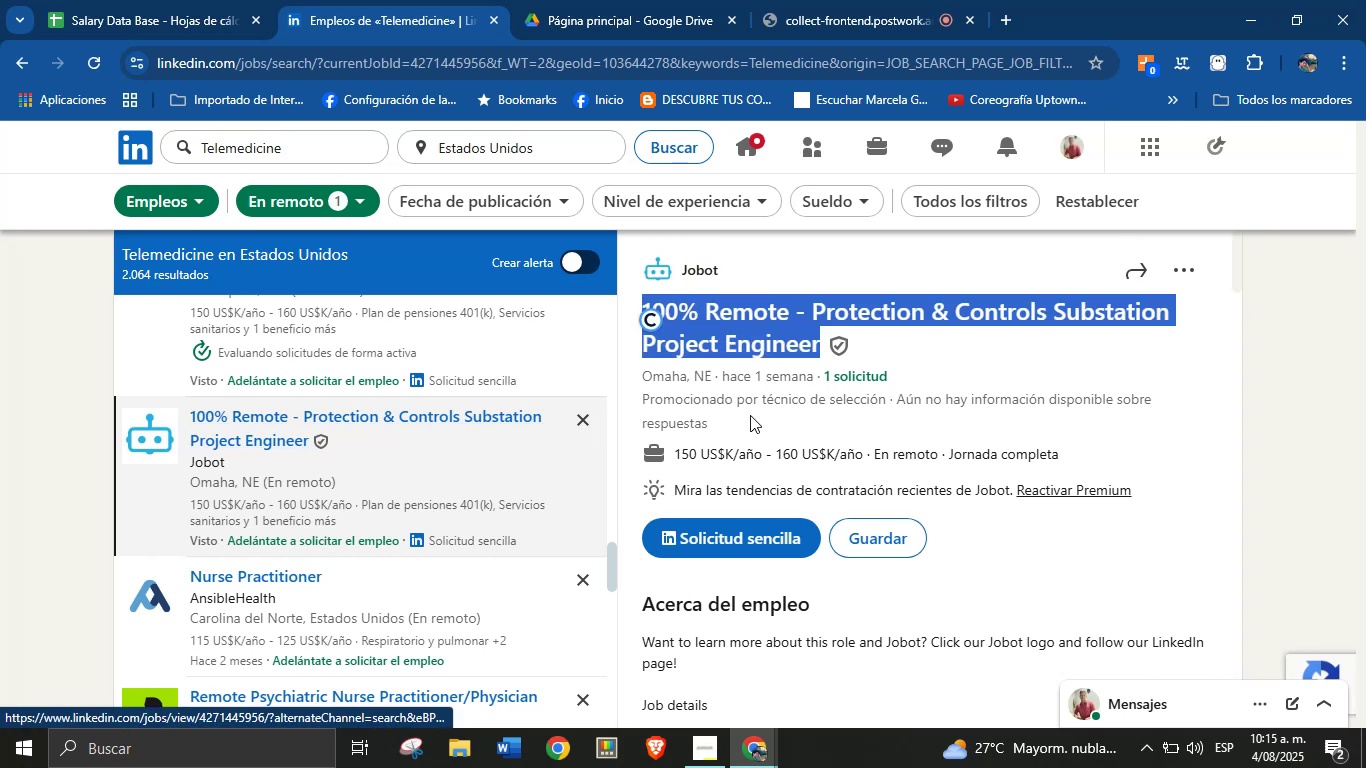 
key(Alt+Control+C)
 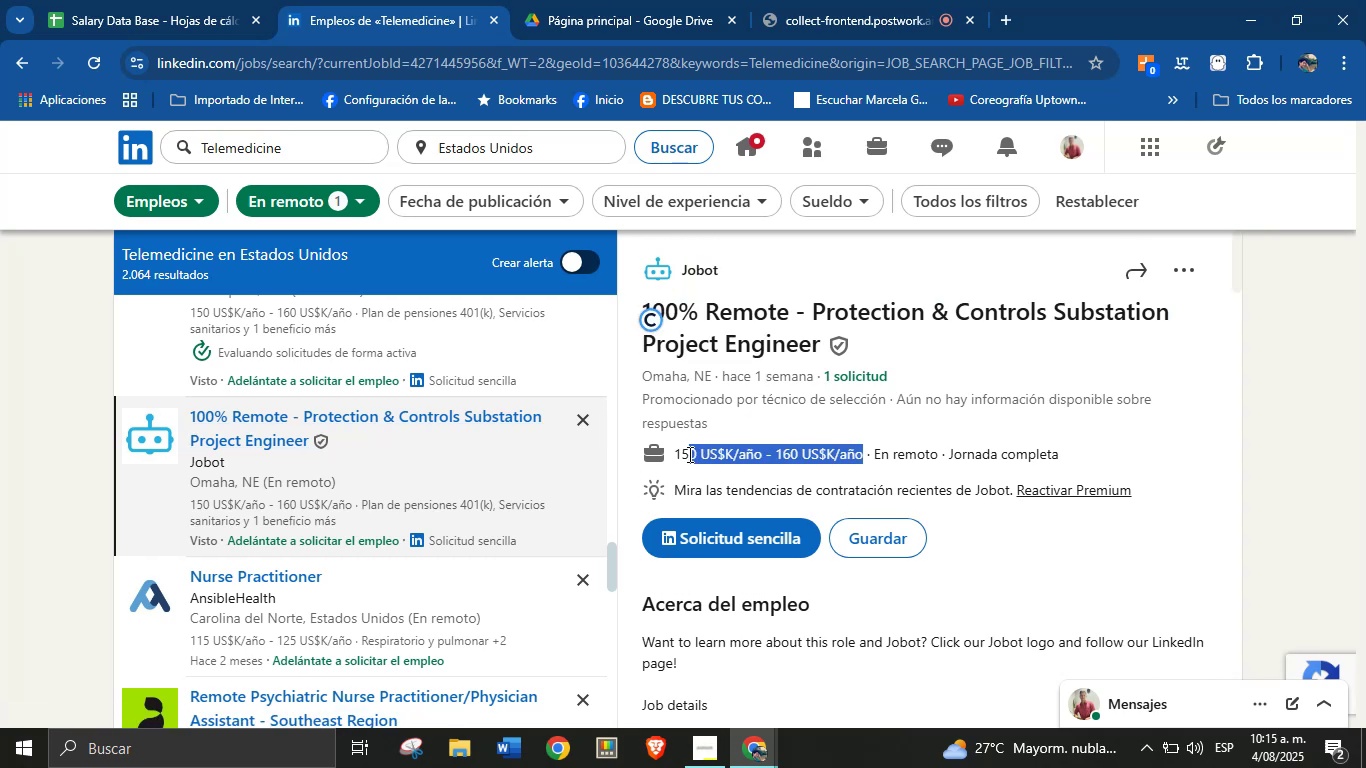 
key(Alt+AltLeft)
 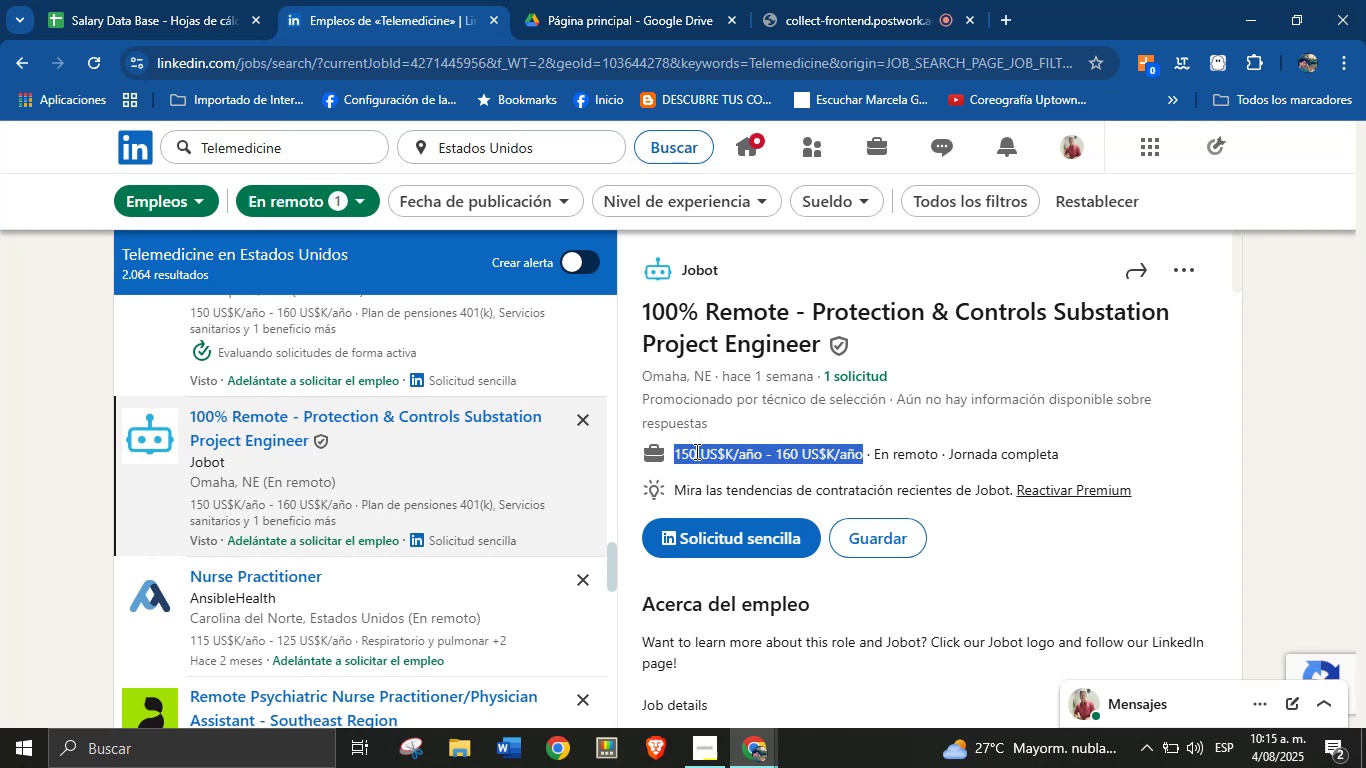 
key(Alt+Control+C)
 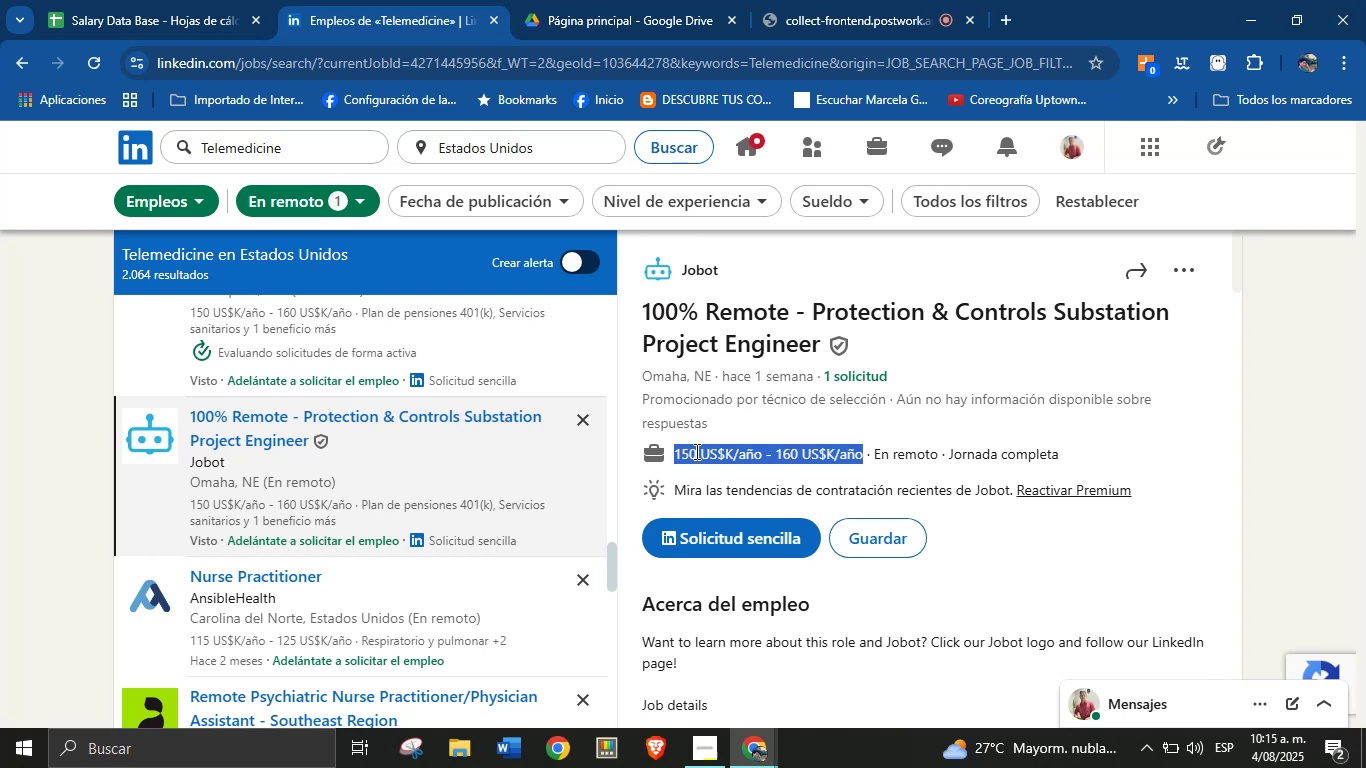 
key(Alt+Control+ControlLeft)
 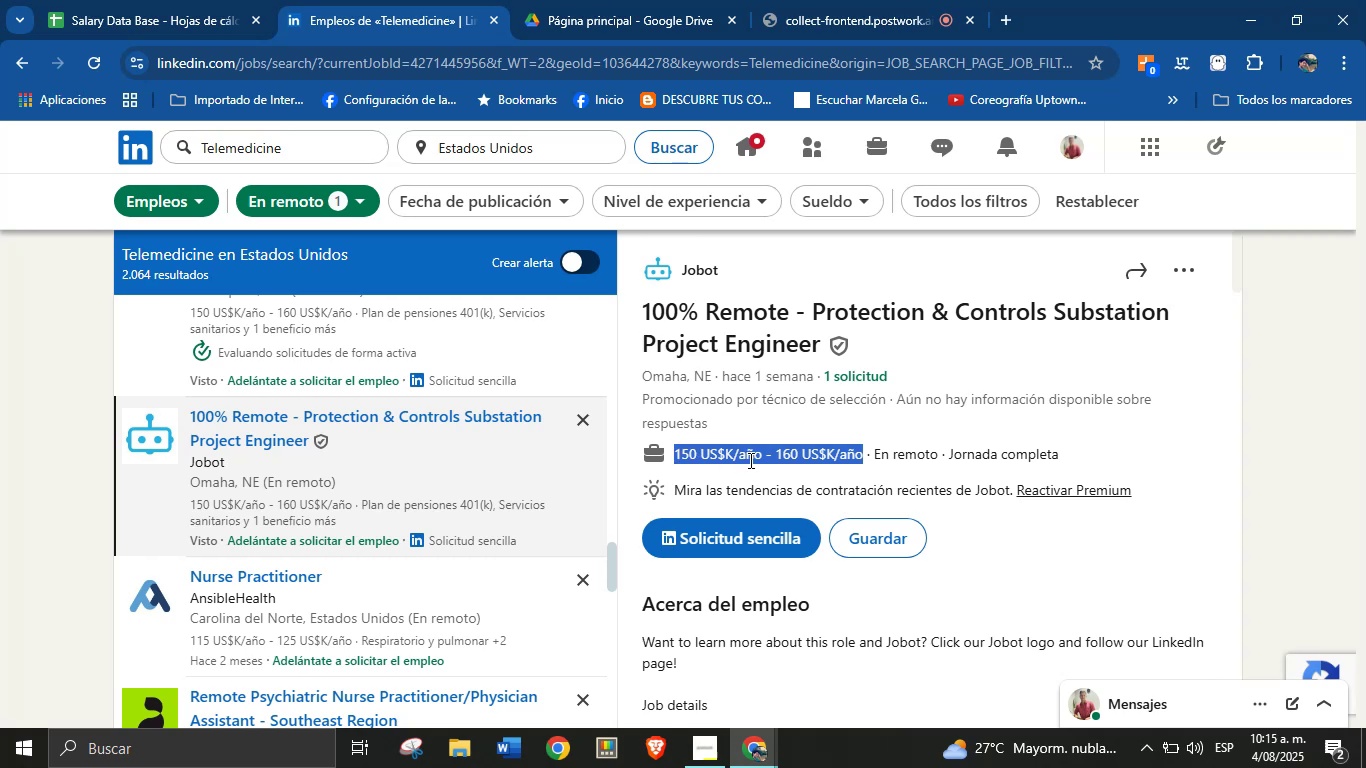 
scroll: coordinate [807, 492], scroll_direction: down, amount: 5.0
 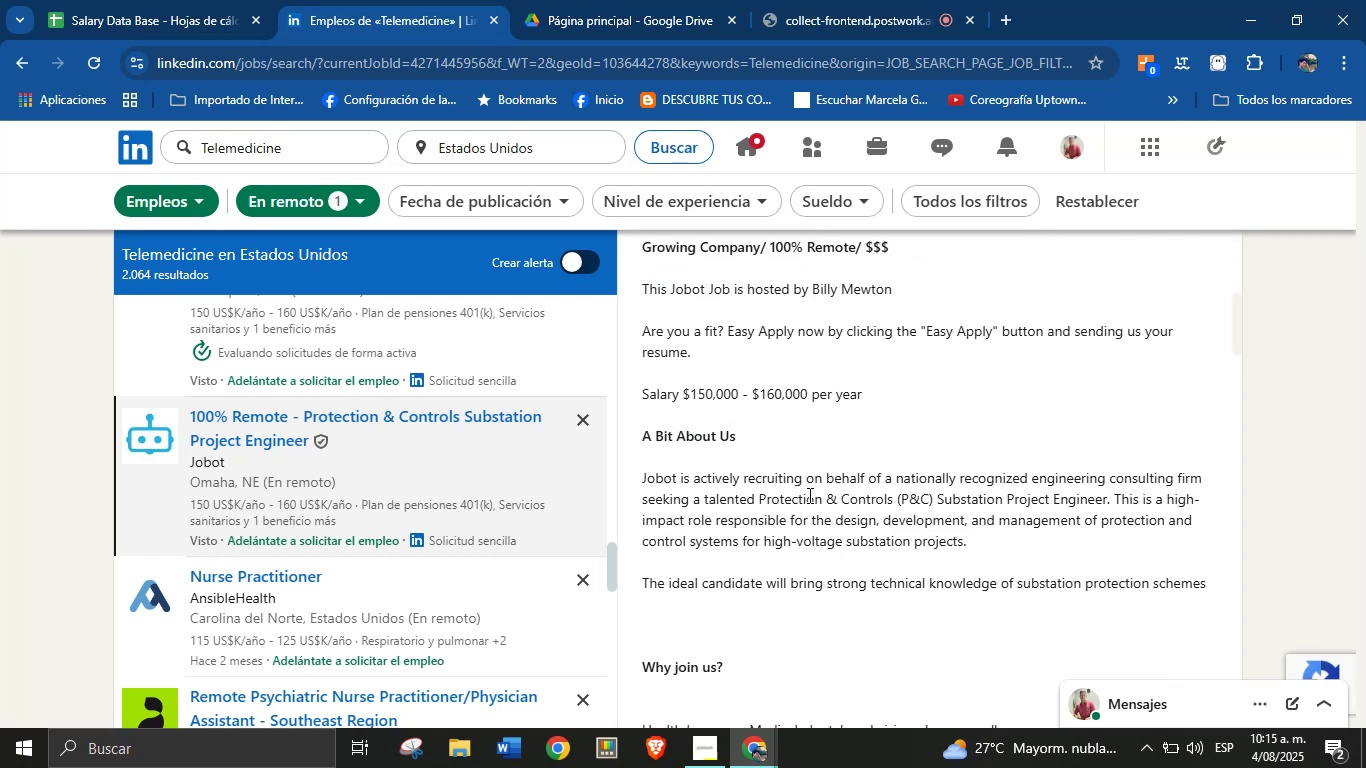 
left_click([808, 498])
 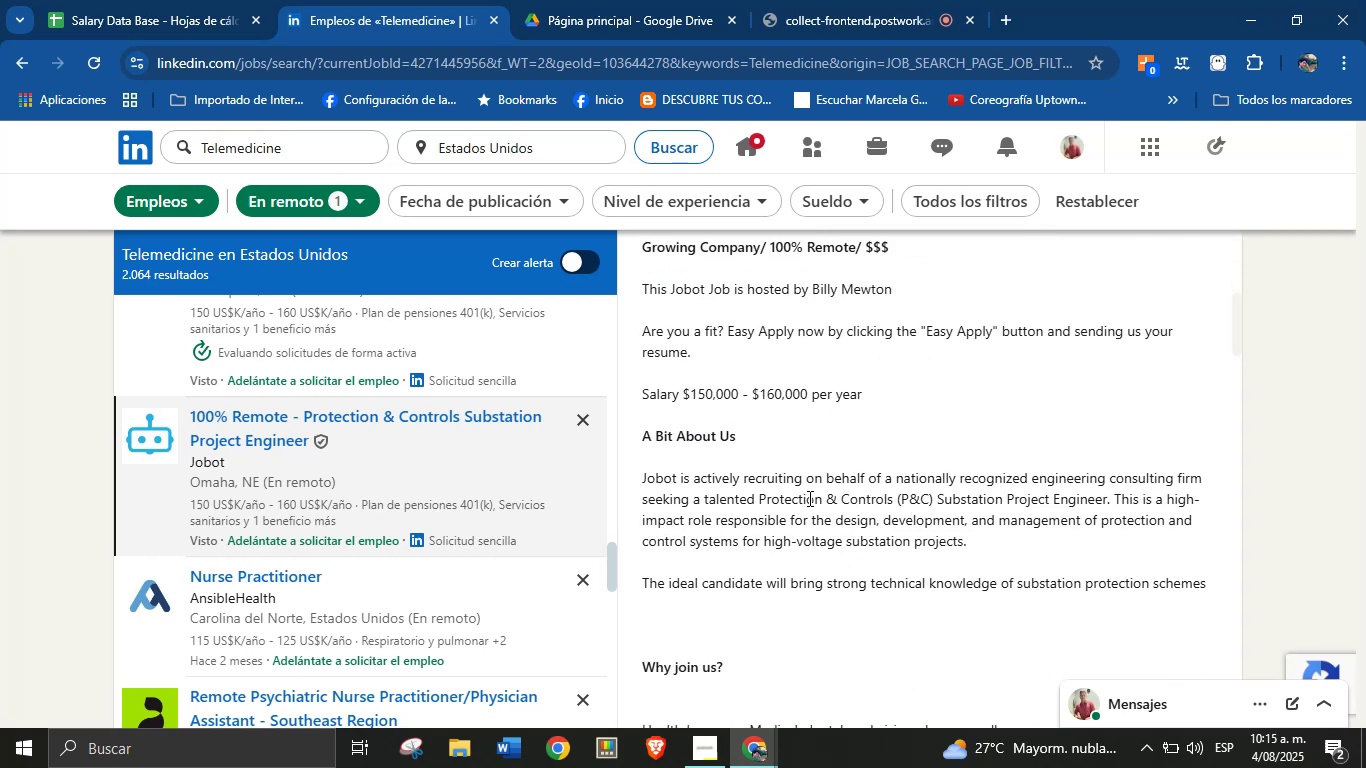 
scroll: coordinate [808, 508], scroll_direction: down, amount: 15.0
 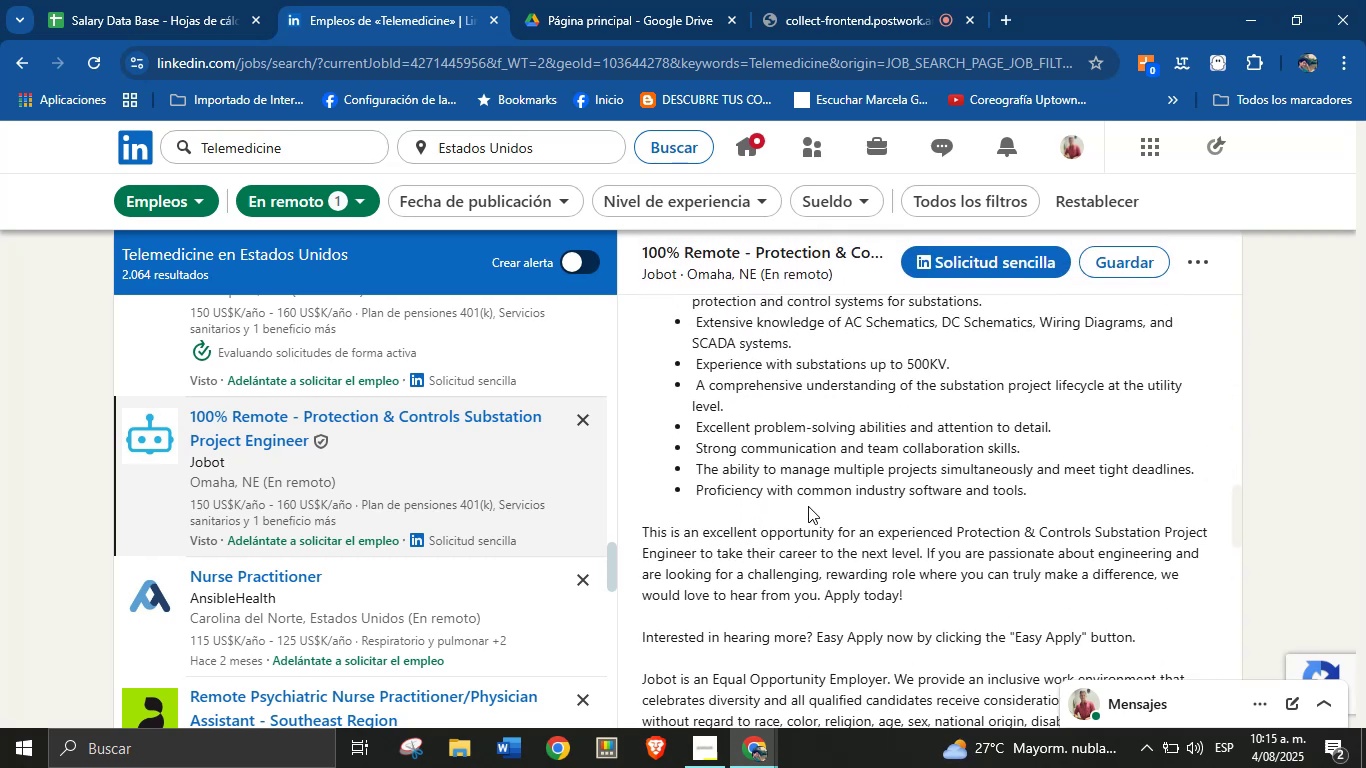 
scroll: coordinate [811, 497], scroll_direction: up, amount: 1.0
 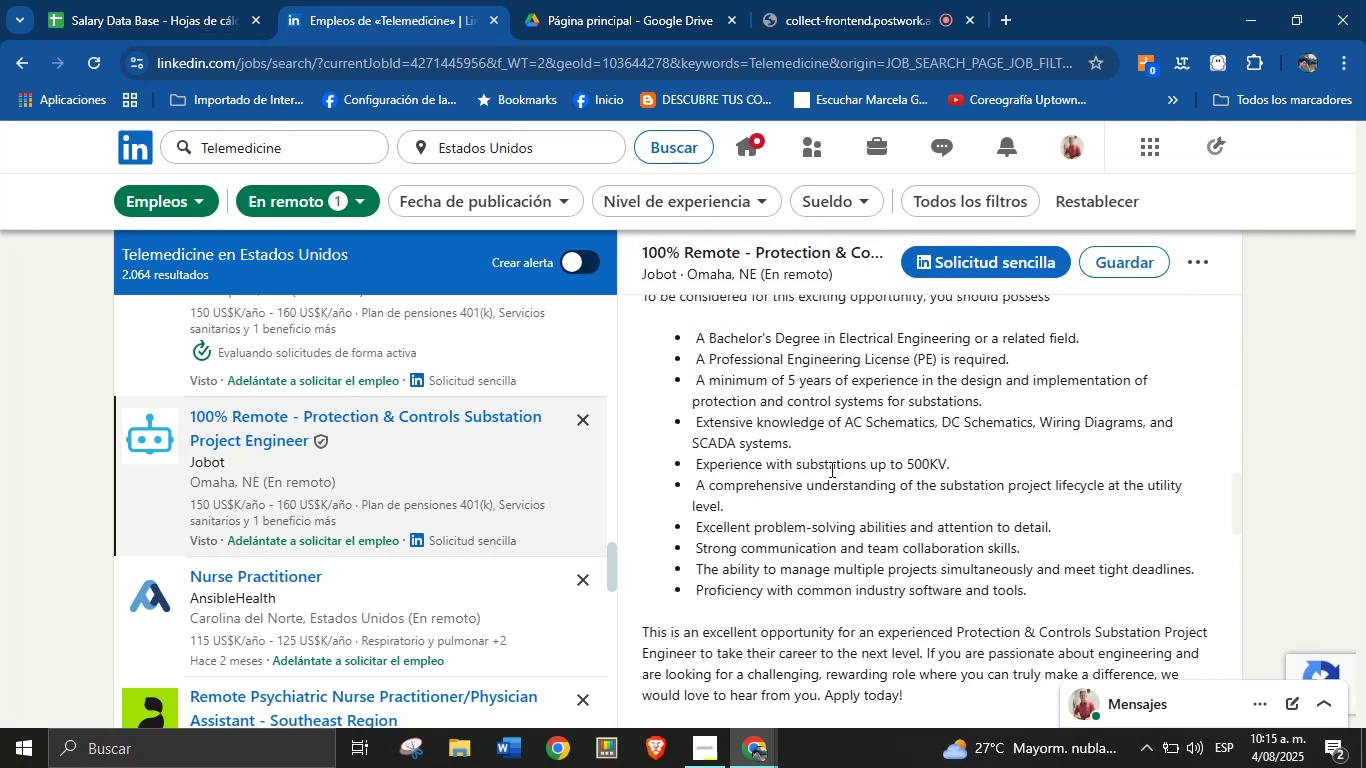 
scroll: coordinate [821, 510], scroll_direction: down, amount: 13.0
 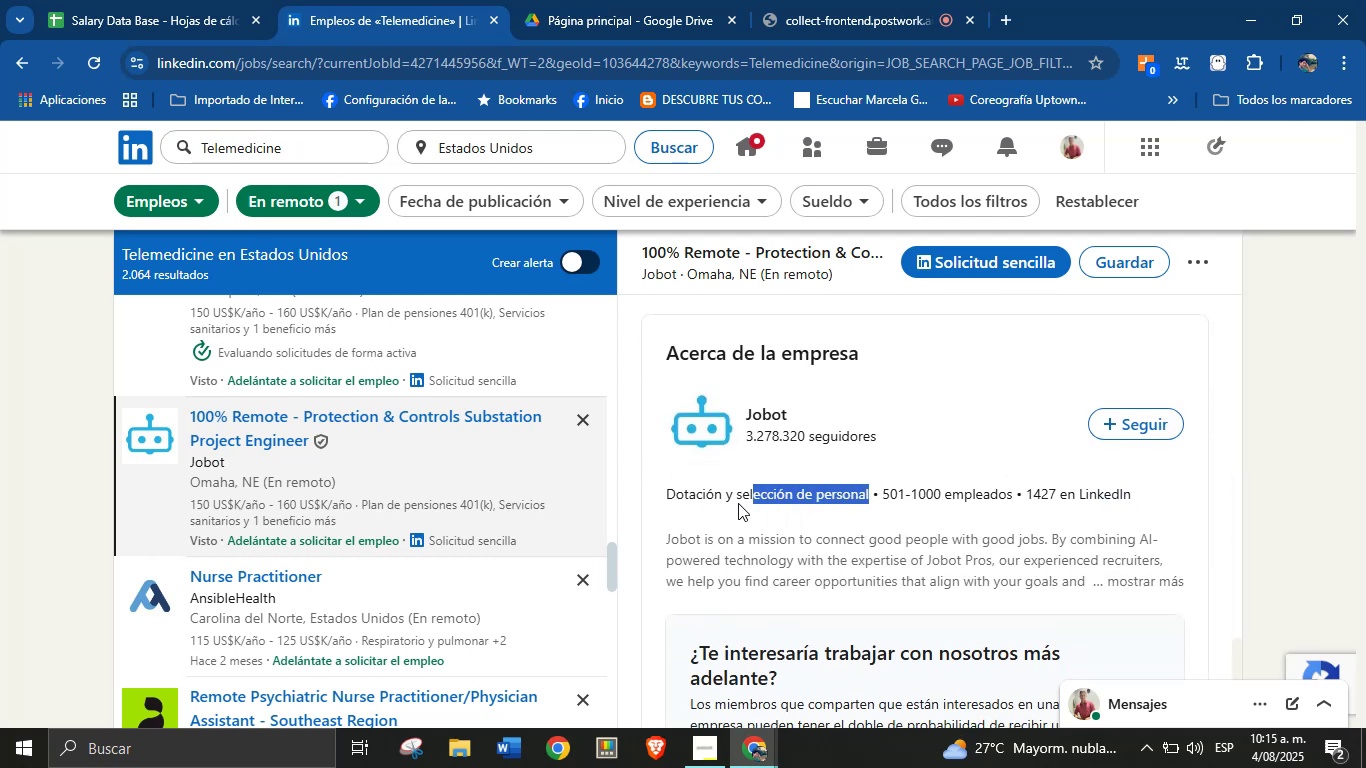 
key(Alt+AltLeft)
 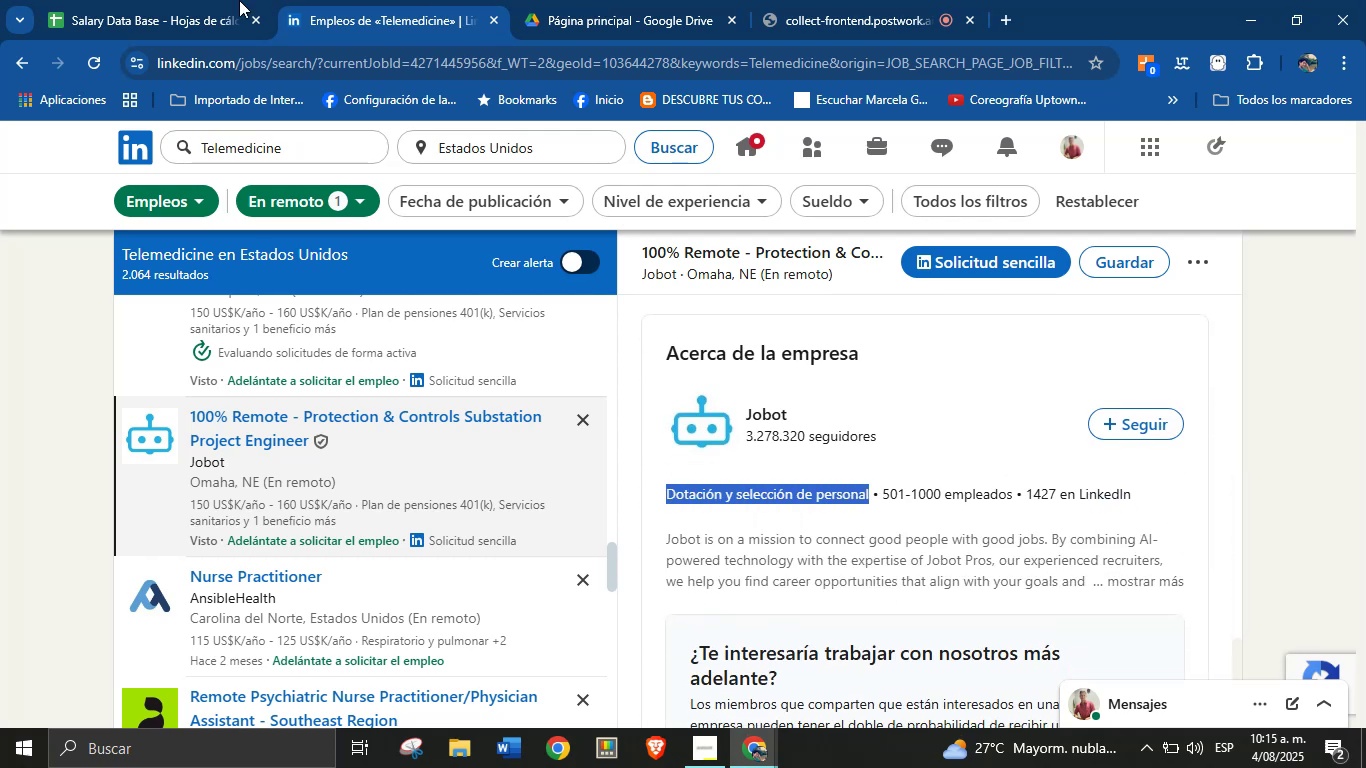 
key(Alt+Control+ControlLeft)
 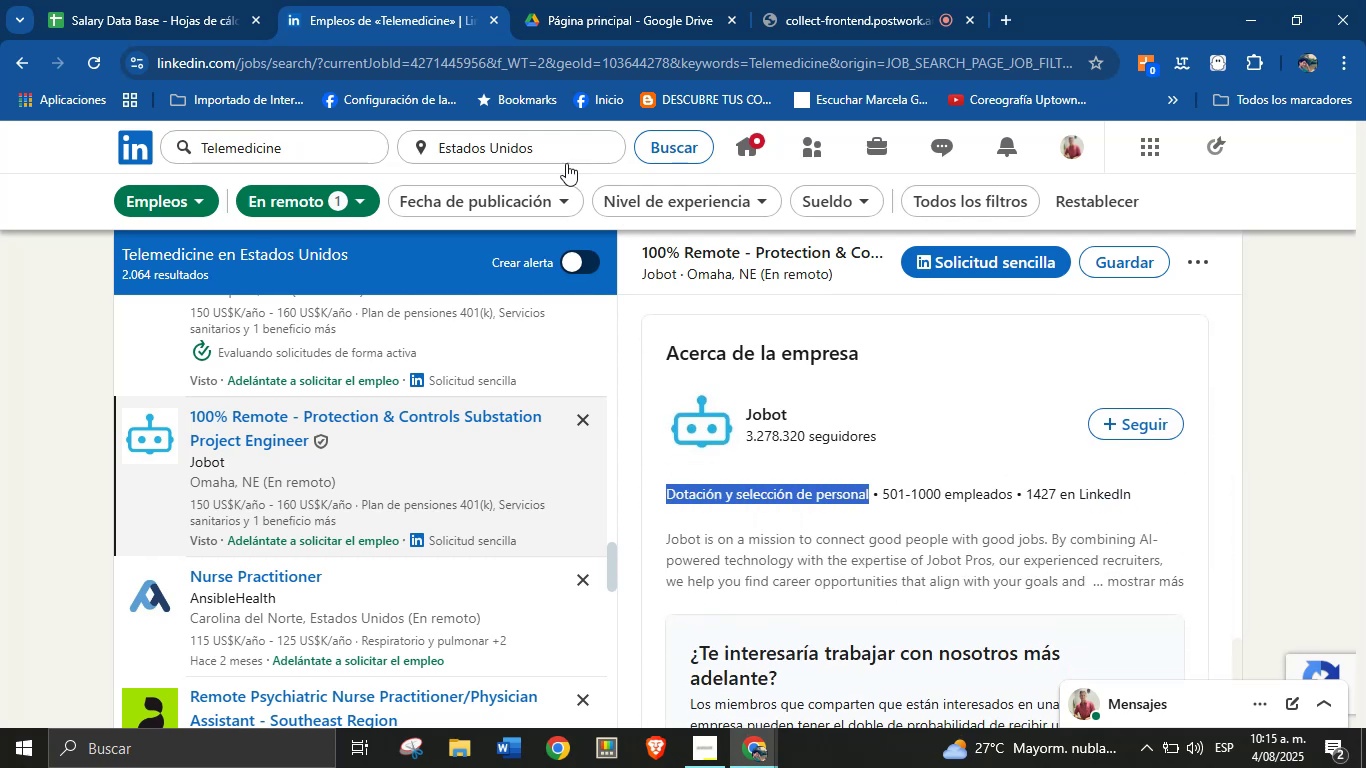 
key(Alt+Control+C)
 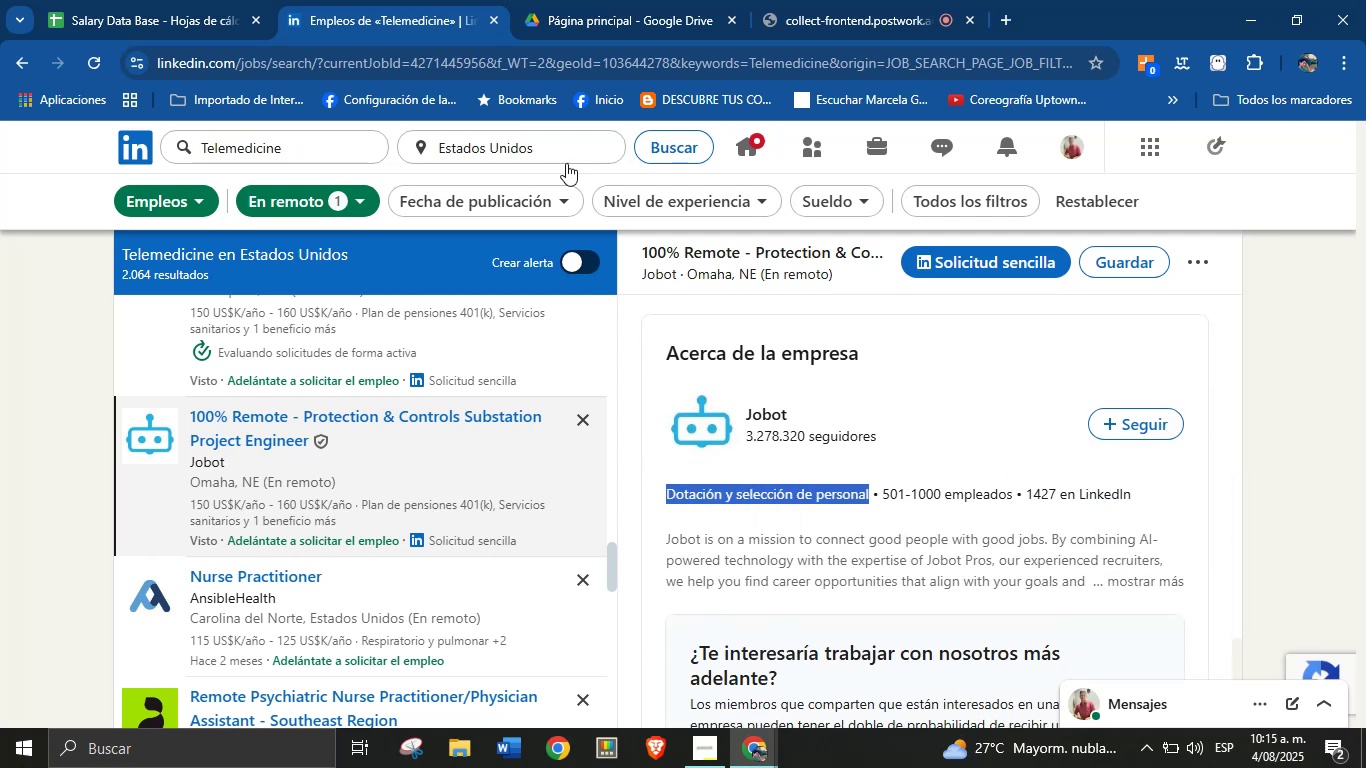 
left_click([221, 0])
 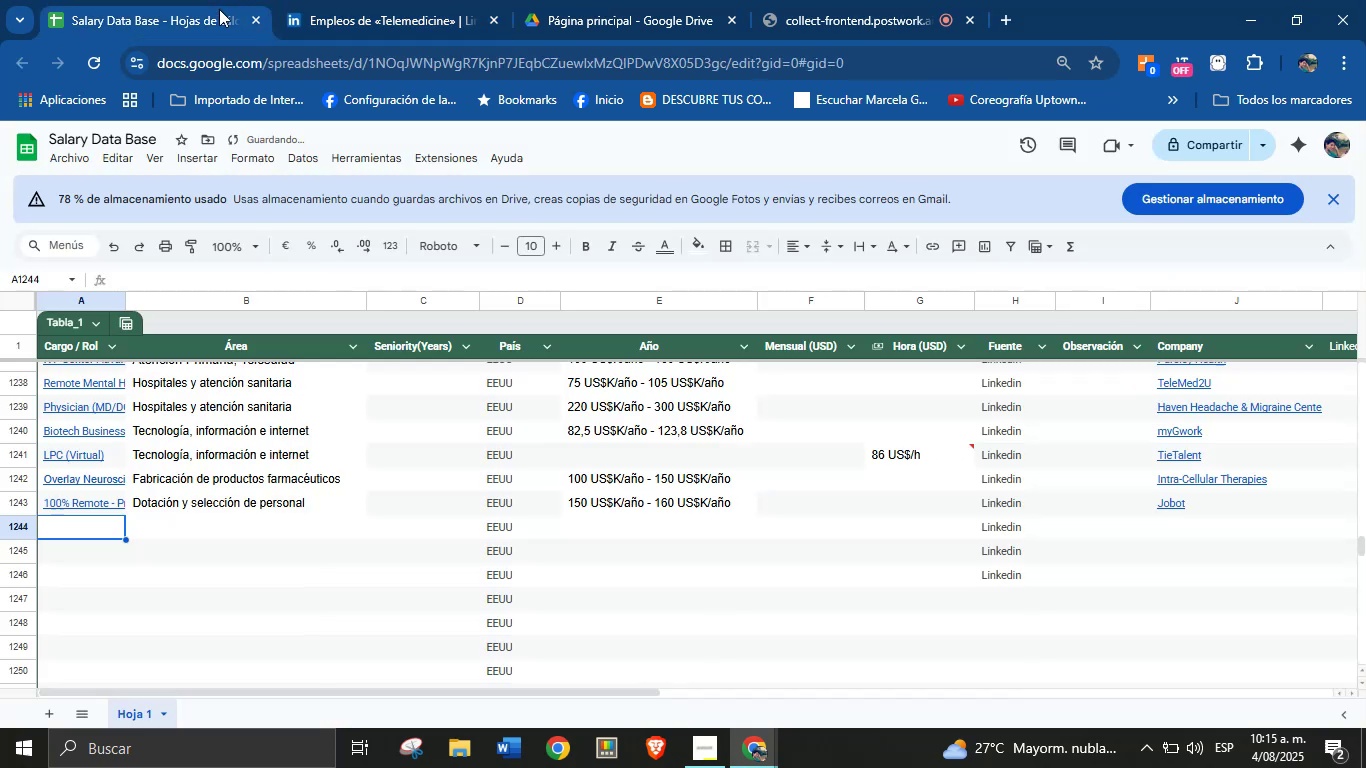 
key(Meta+V)
 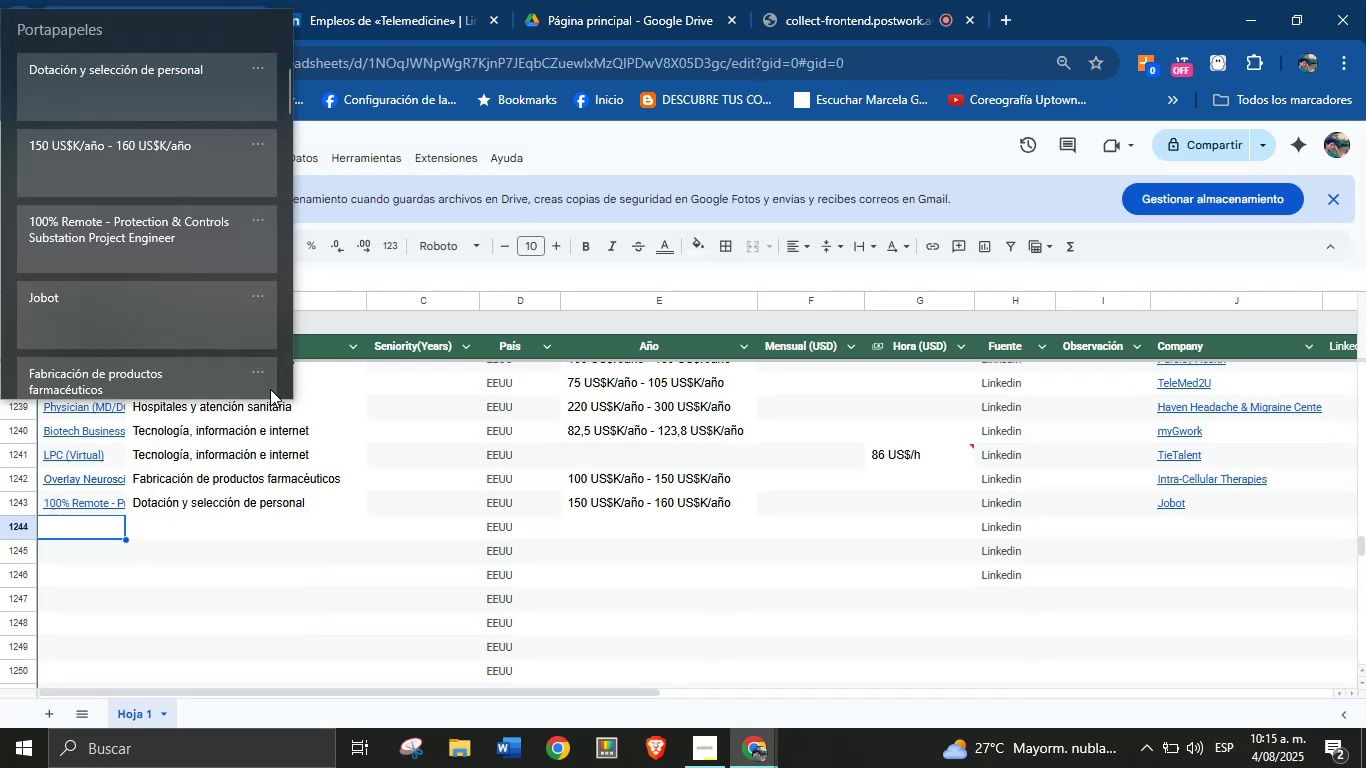 
key(Meta+MetaLeft)
 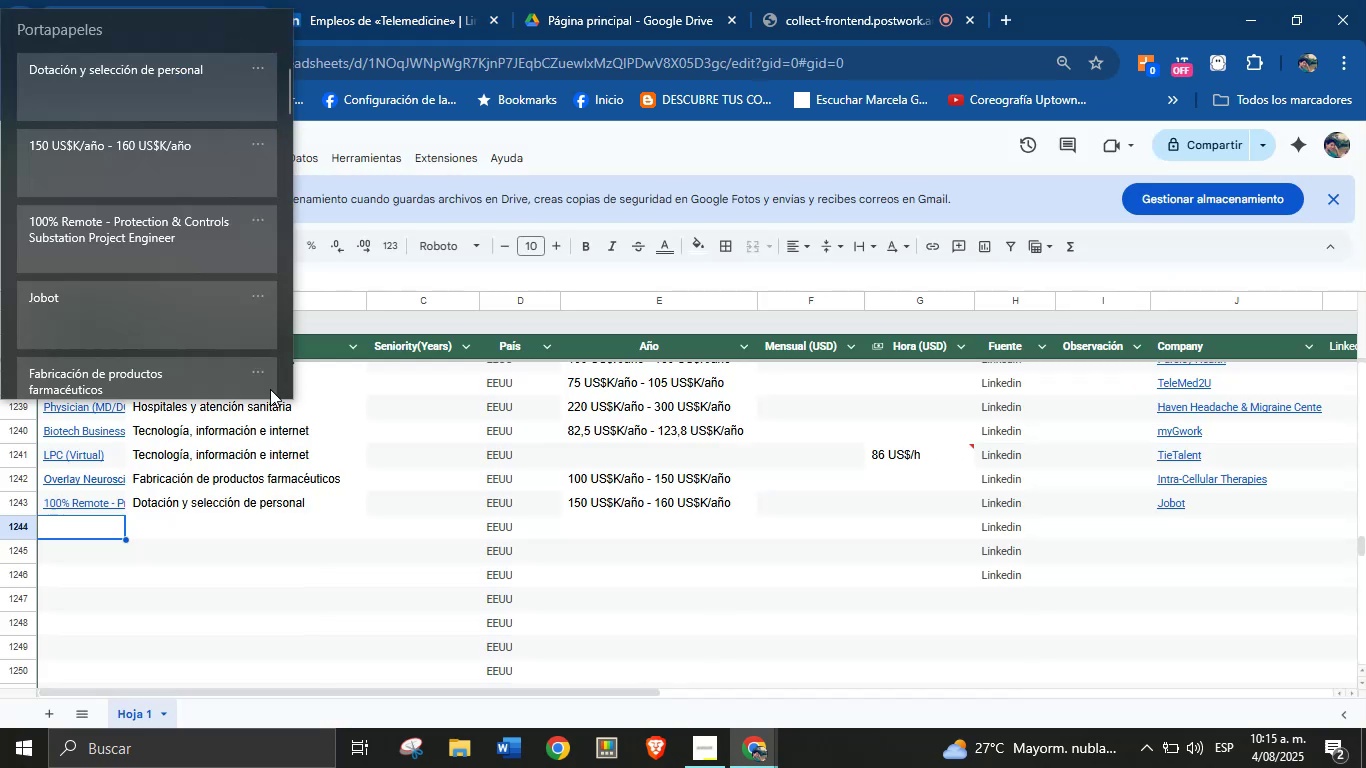 
key(Meta+MetaLeft)
 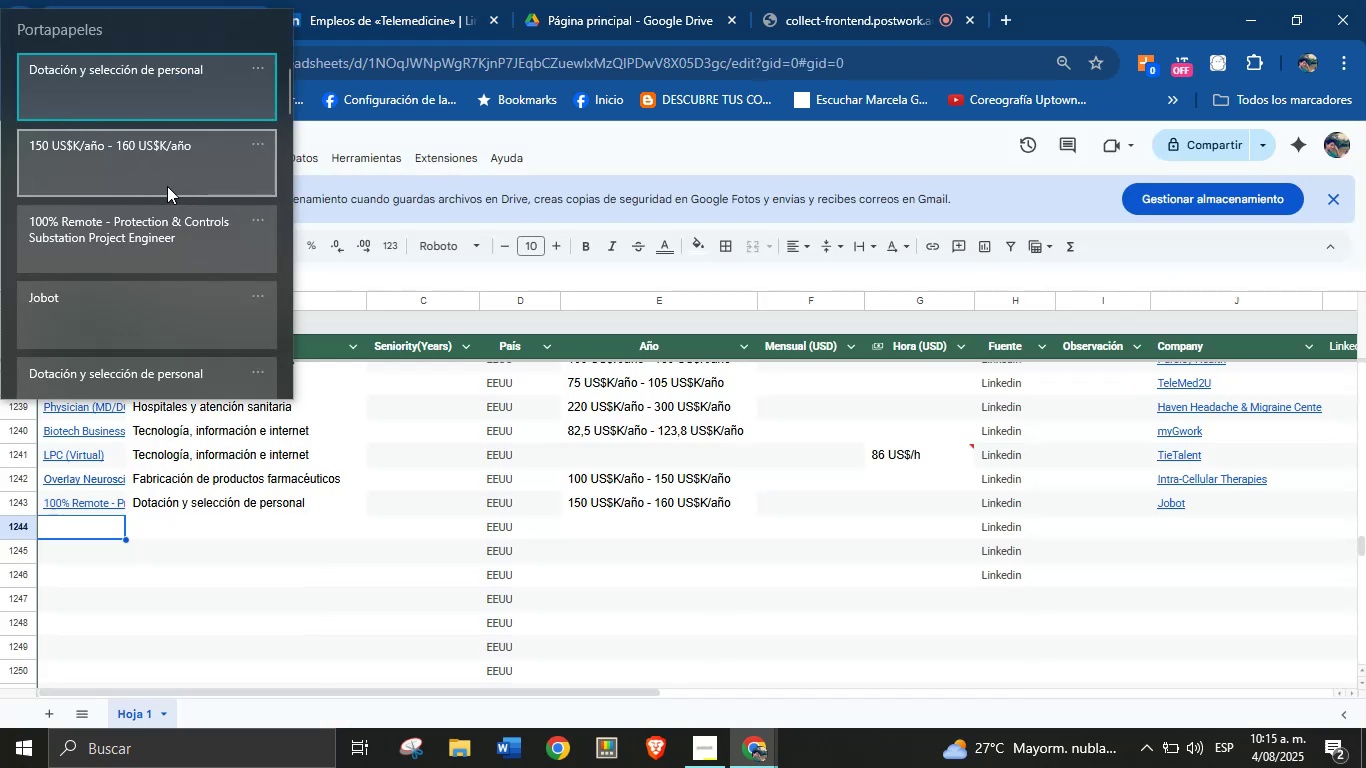 
left_click([127, 248])
 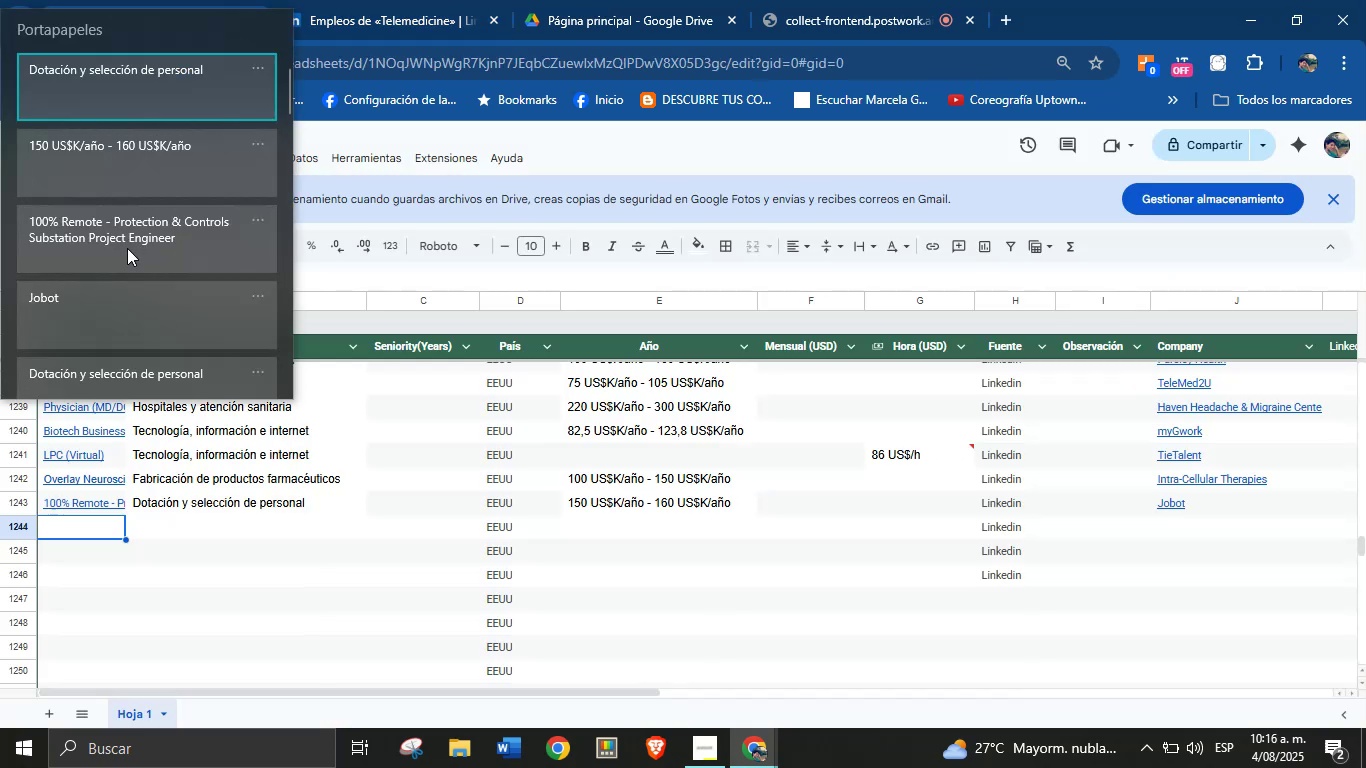 
key(Control+ControlLeft)
 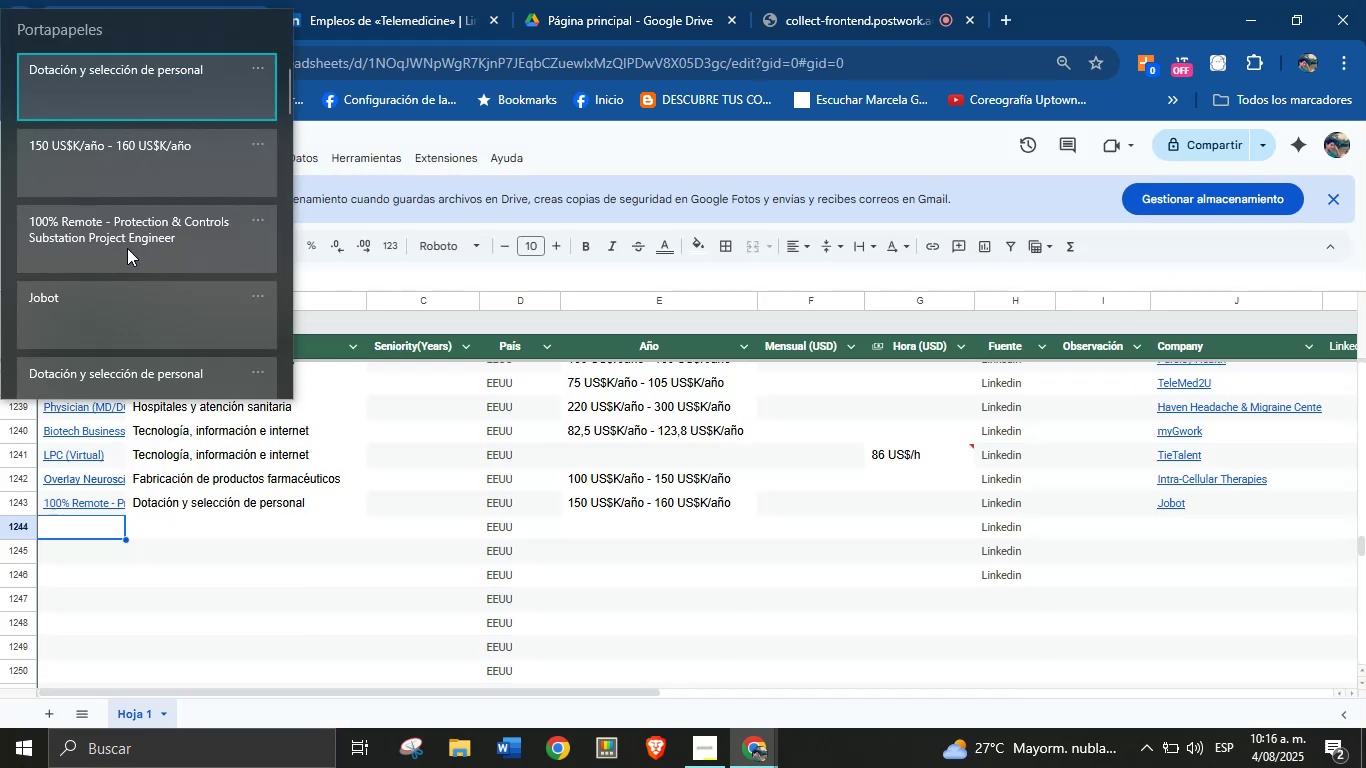 
hold_key(key=V, duration=1.08)
 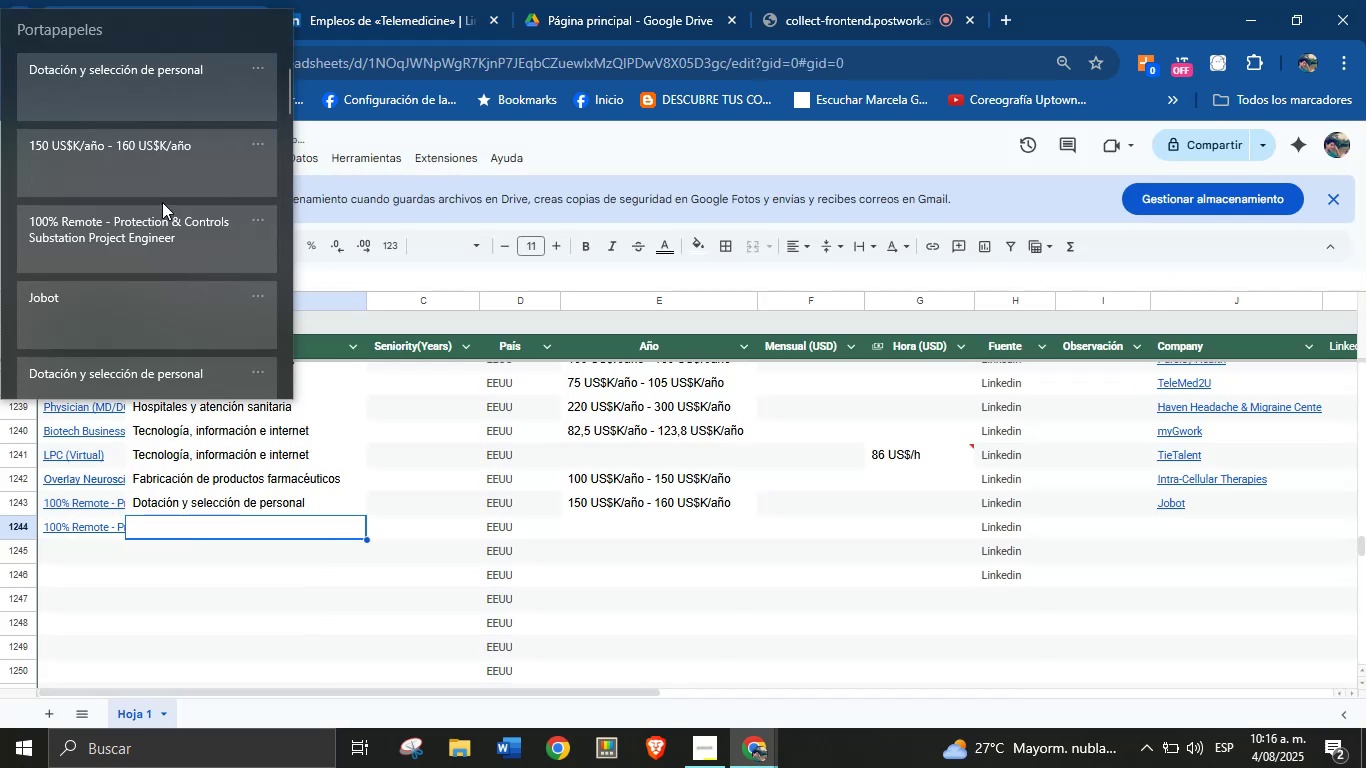 
left_click([204, 526])
 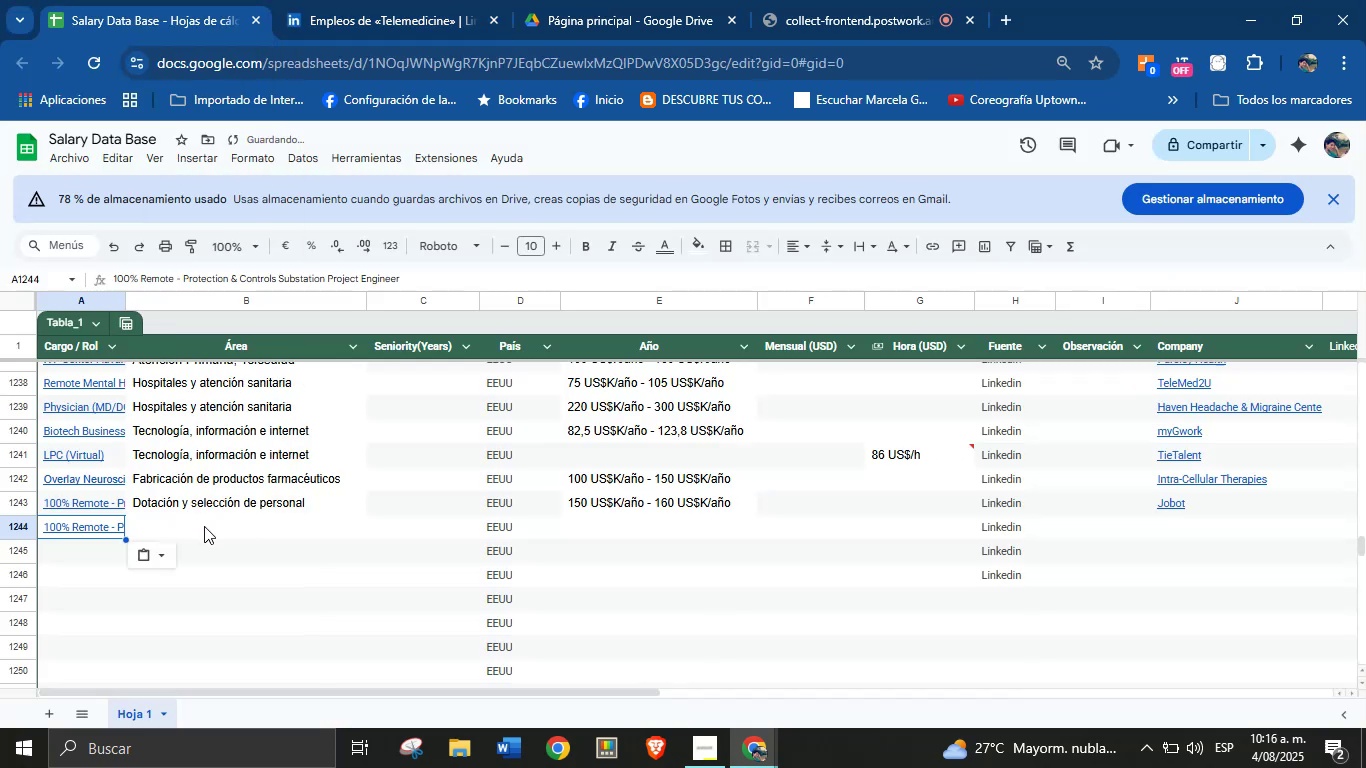 
key(Meta+MetaLeft)
 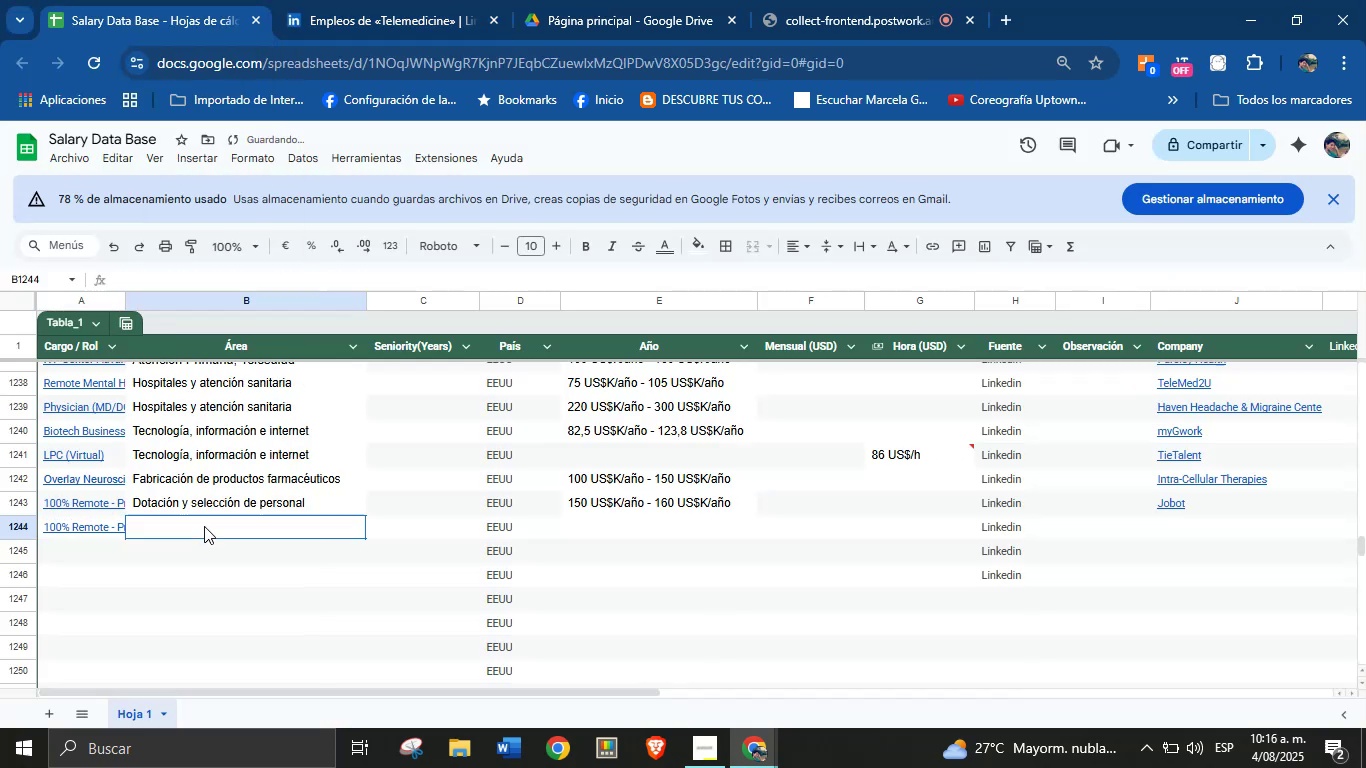 
key(Meta+MetaLeft)
 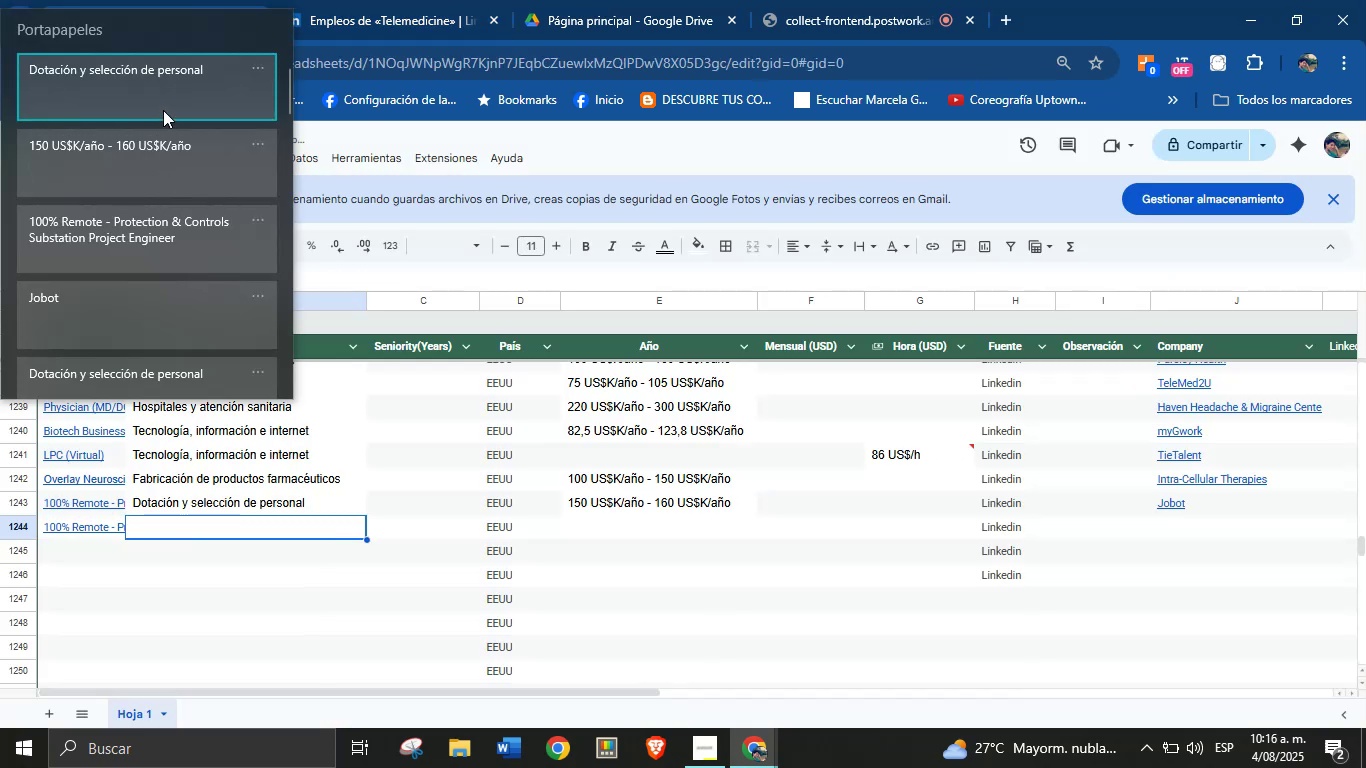 
left_click([164, 106])
 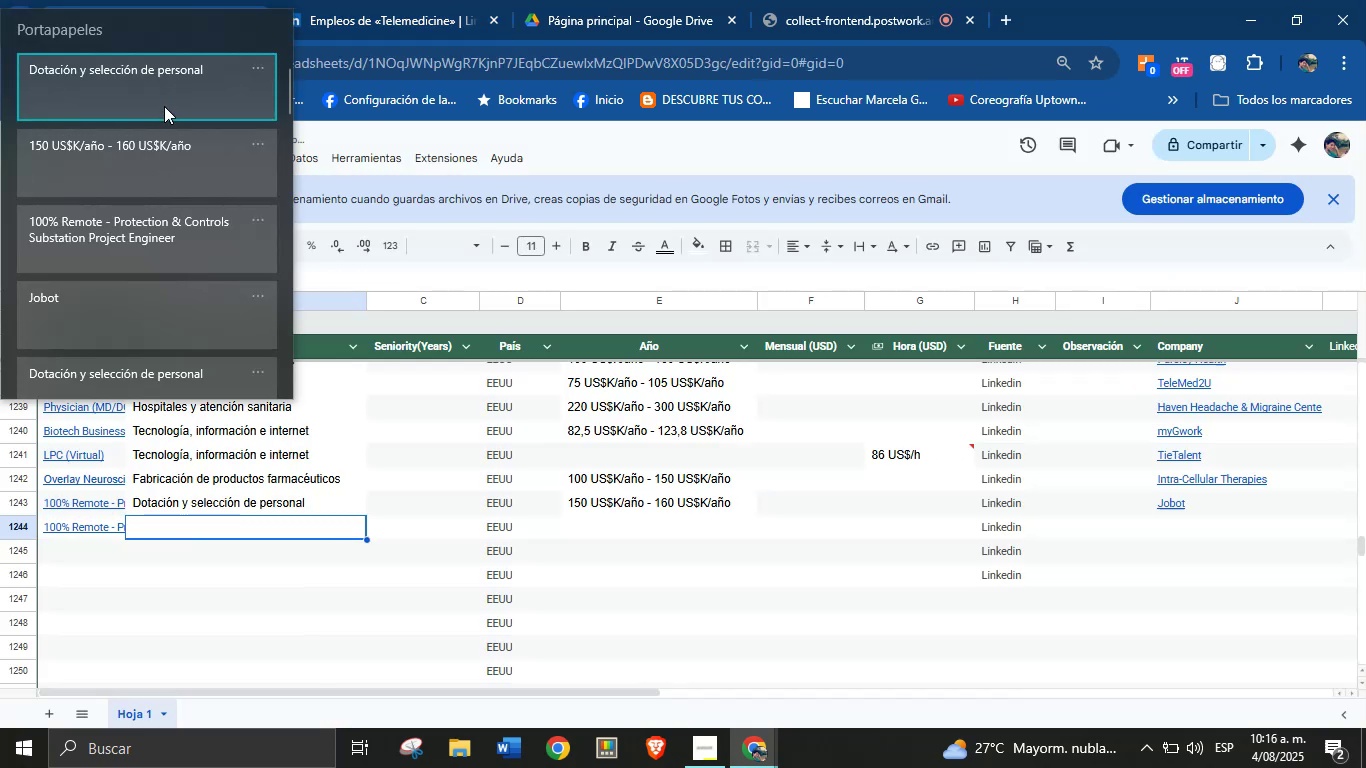 
key(Control+ControlLeft)
 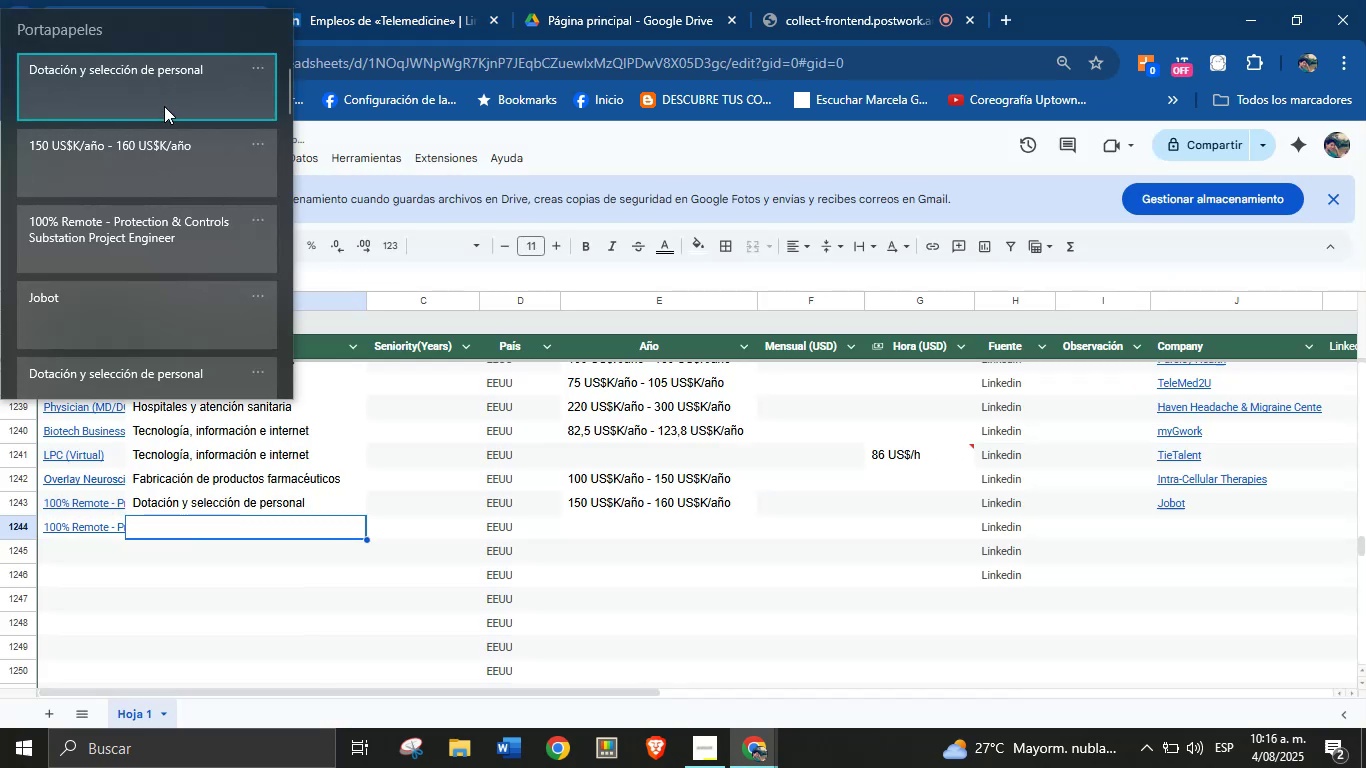 
key(Control+V)
 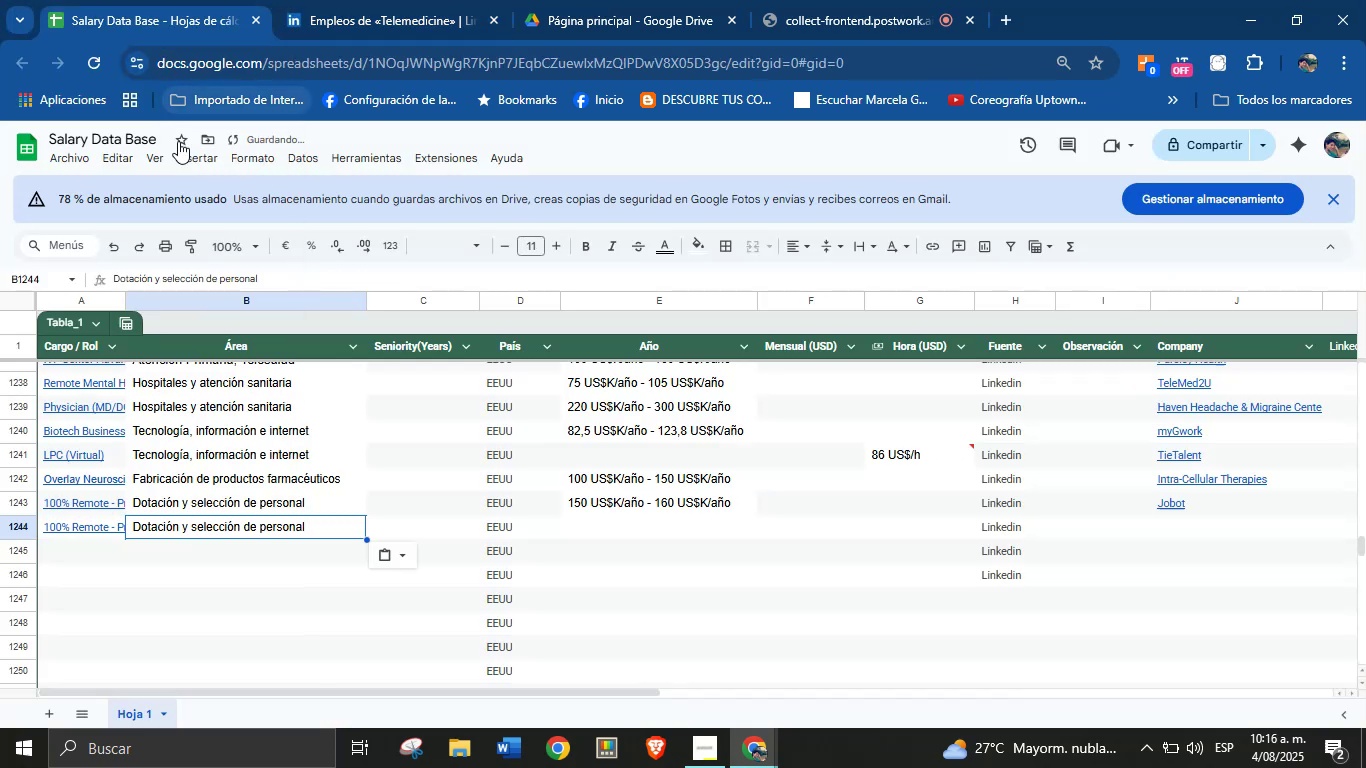 
key(Meta+MetaLeft)
 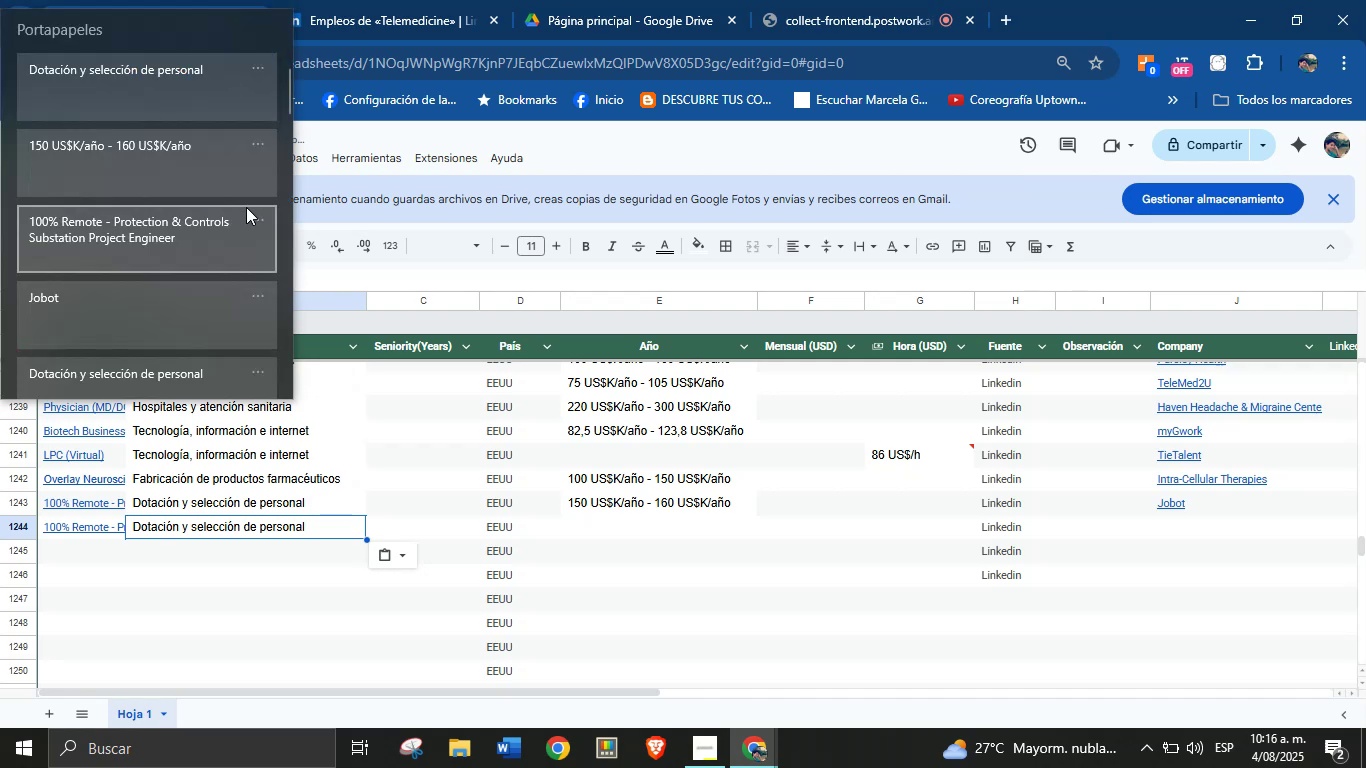 
key(Meta+MetaLeft)
 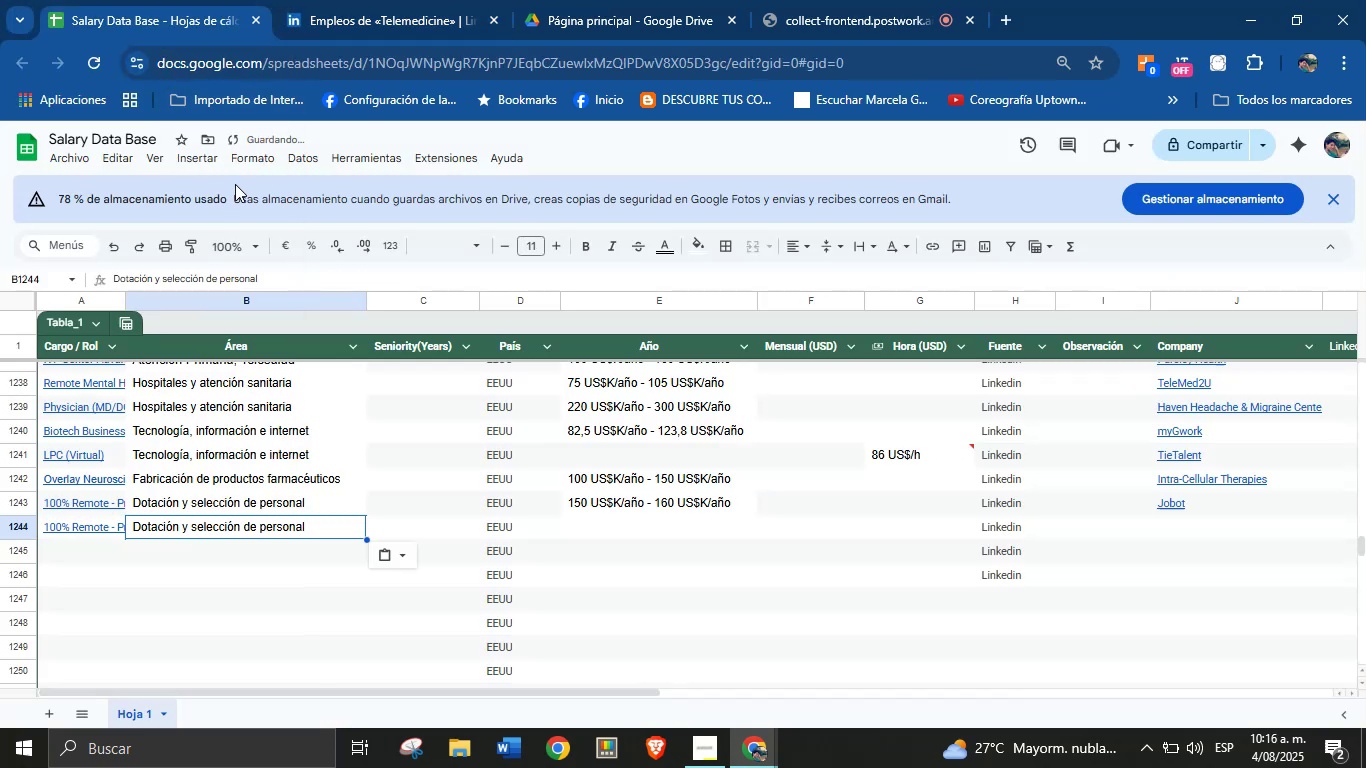 
key(Meta+V)
 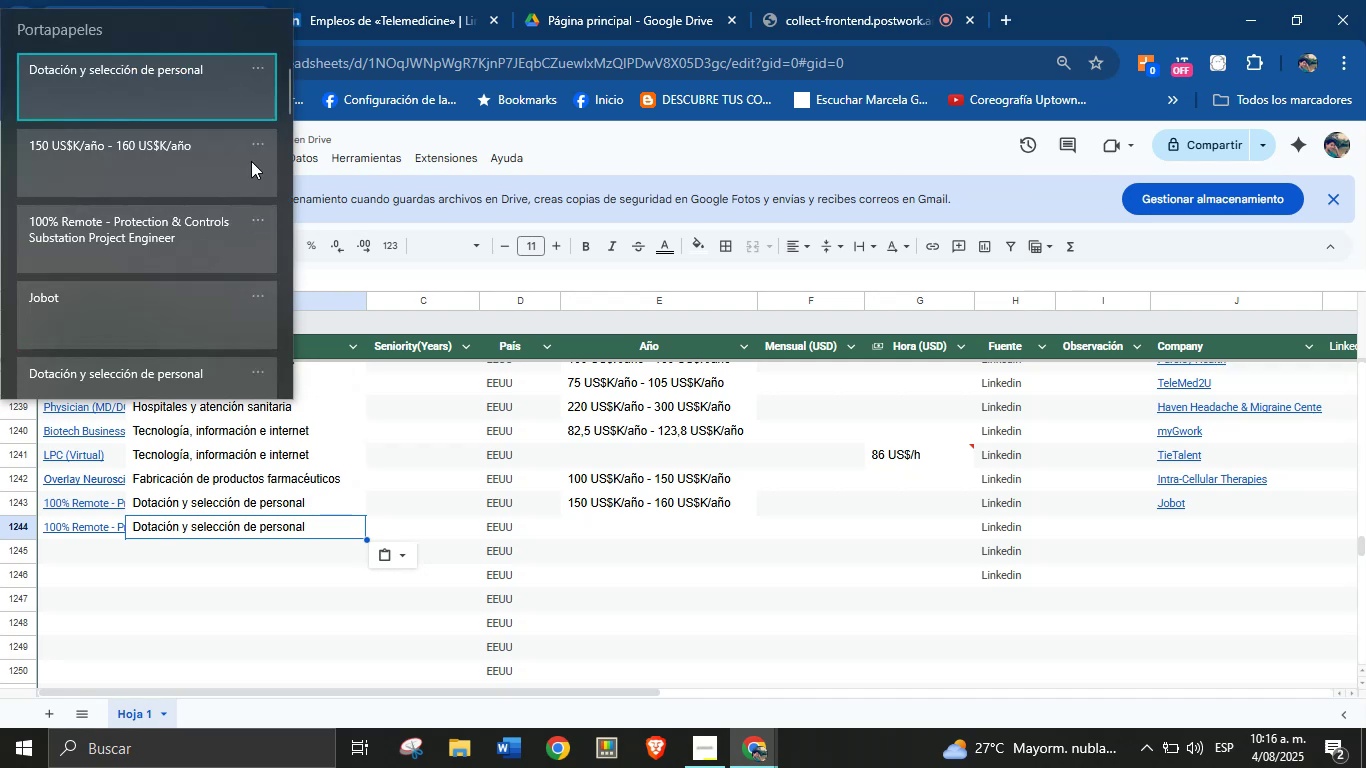 
double_click([343, 0])
 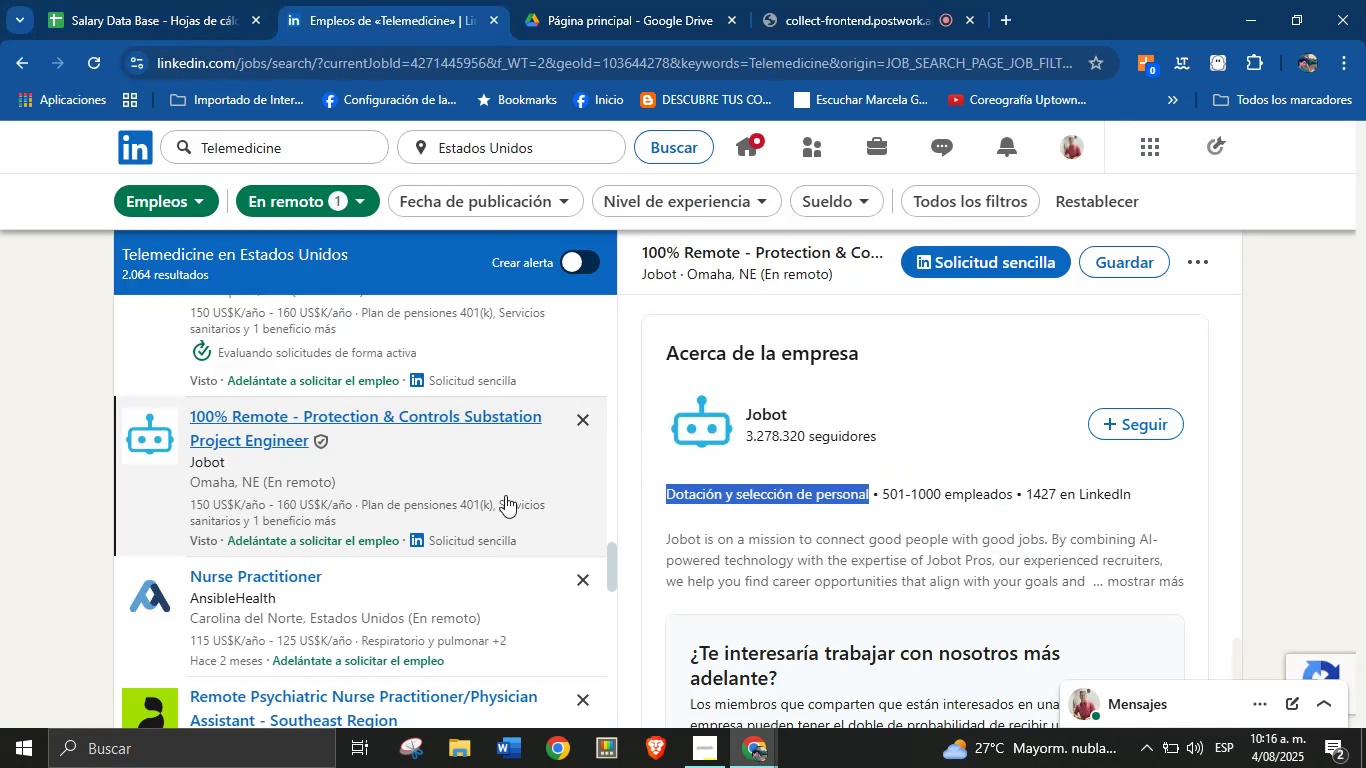 
left_click([273, 0])
 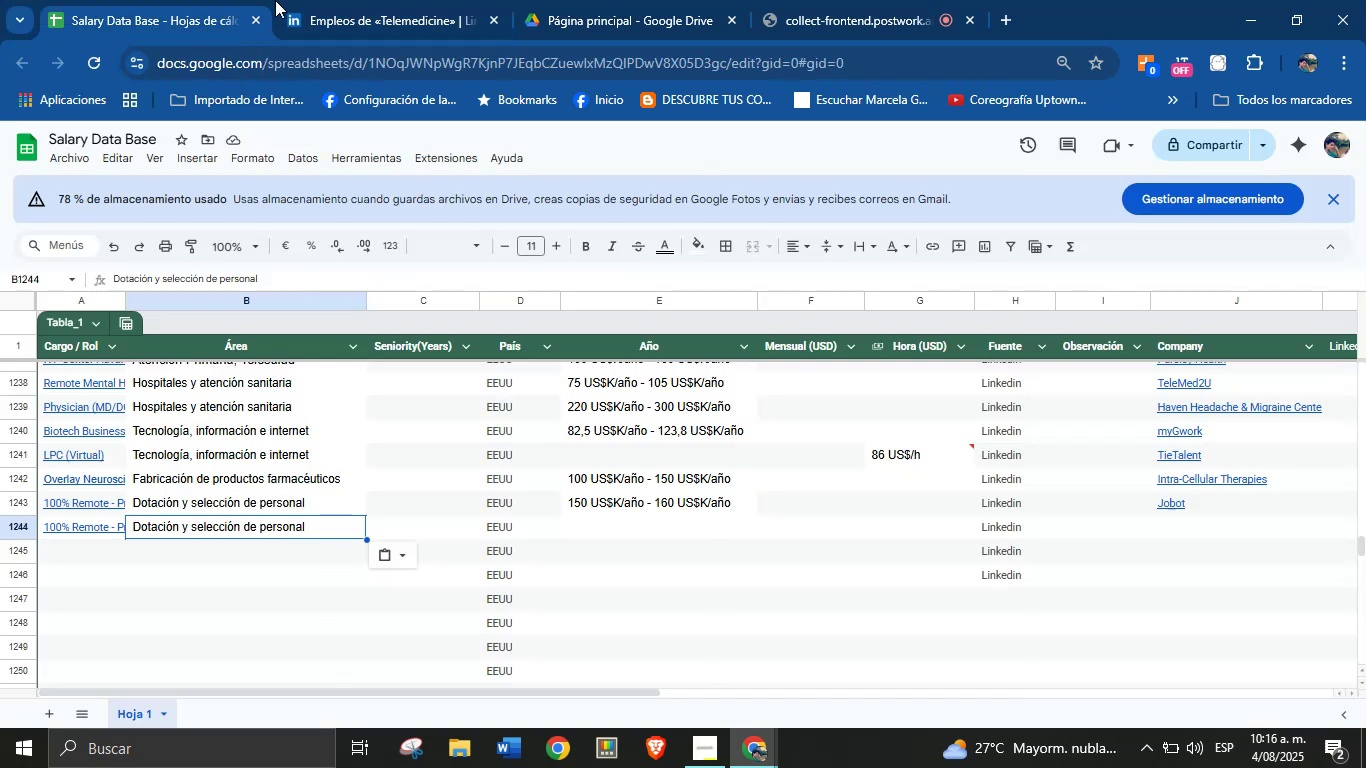 
left_click([363, 0])
 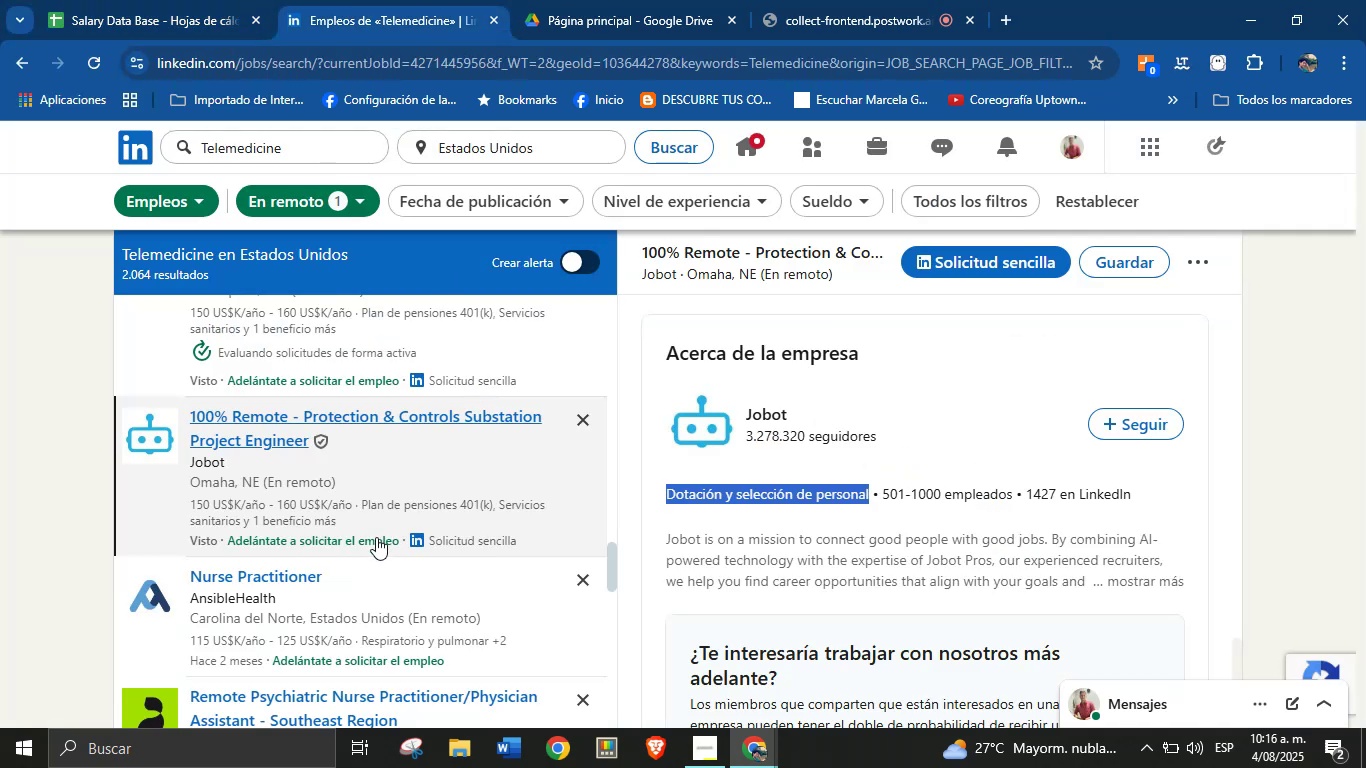 
left_click([334, 595])
 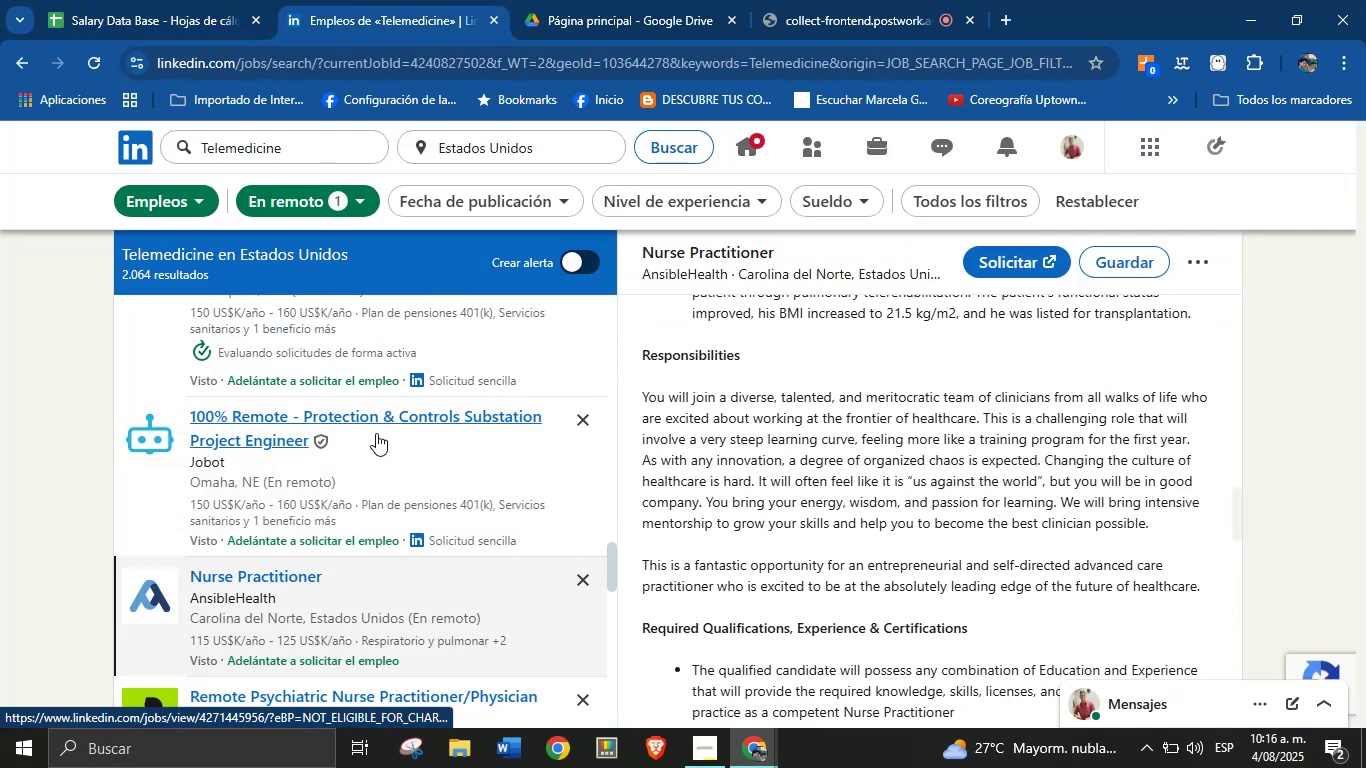 
scroll: coordinate [409, 516], scroll_direction: up, amount: 1.0
 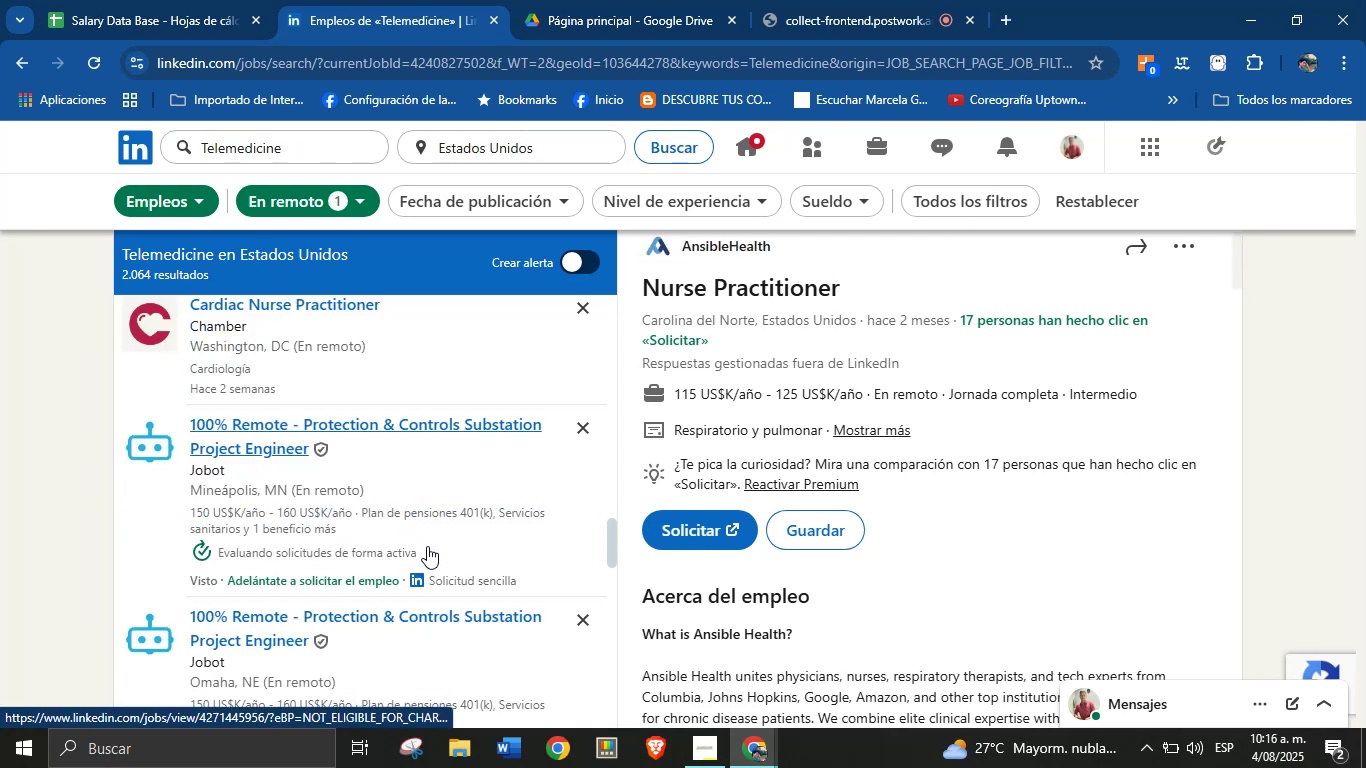 
scroll: coordinate [432, 542], scroll_direction: down, amount: 2.0
 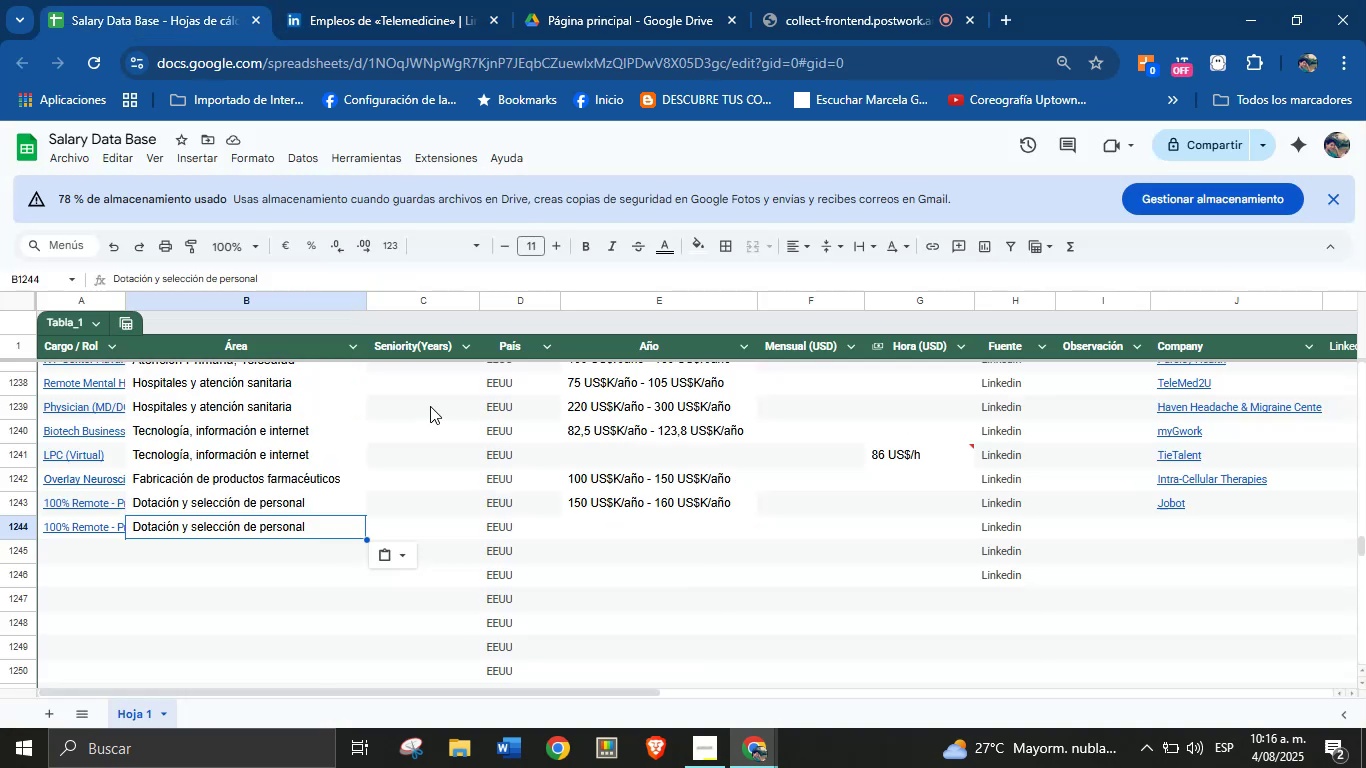 
left_click([373, 0])
 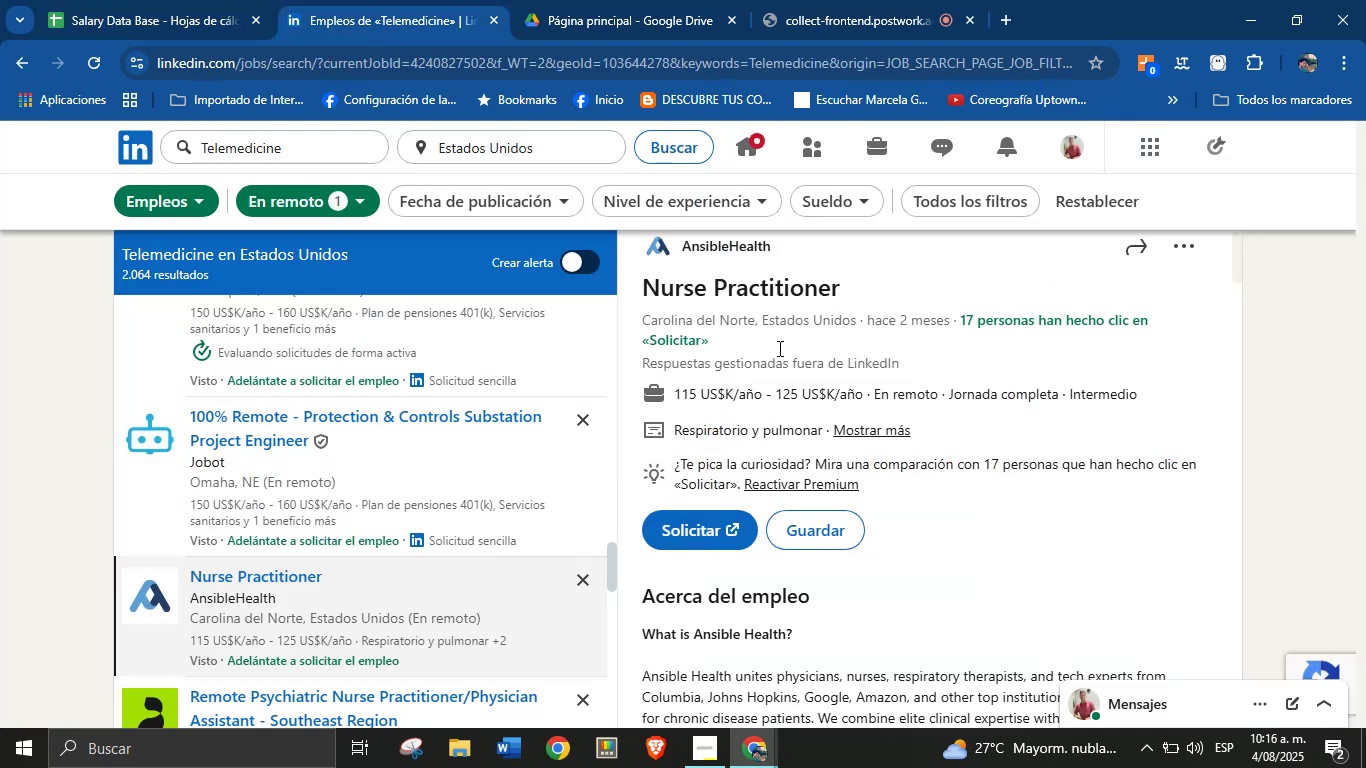 
scroll: coordinate [800, 346], scroll_direction: up, amount: 4.0
 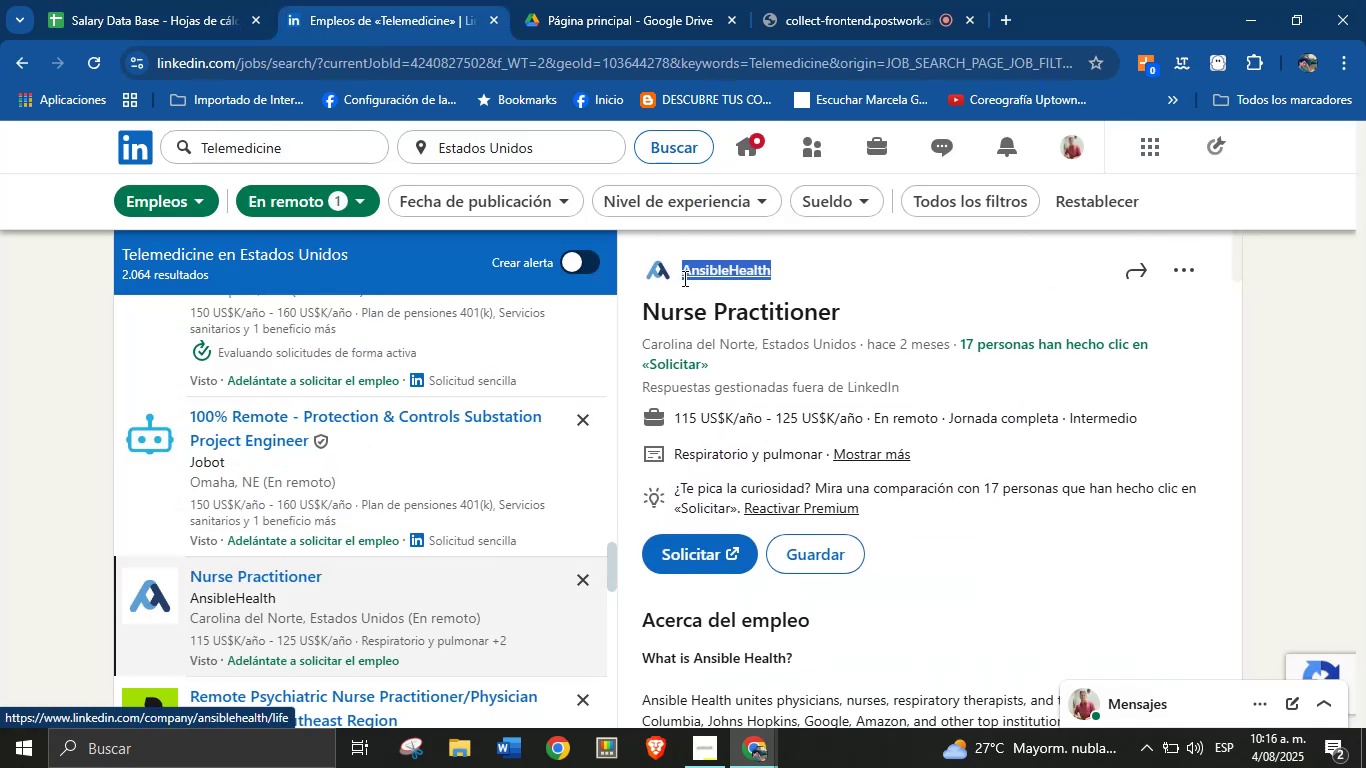 
key(Alt+AltLeft)
 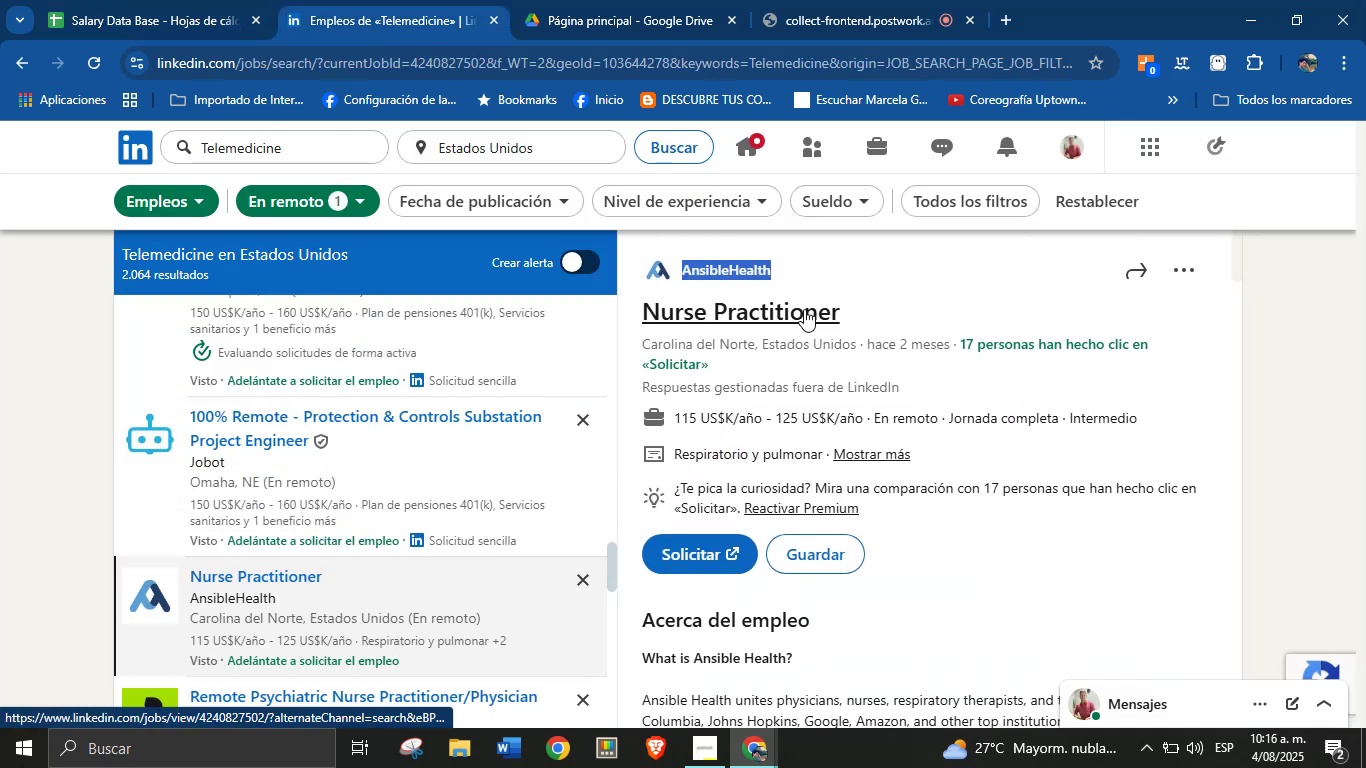 
key(Alt+Control+ControlLeft)
 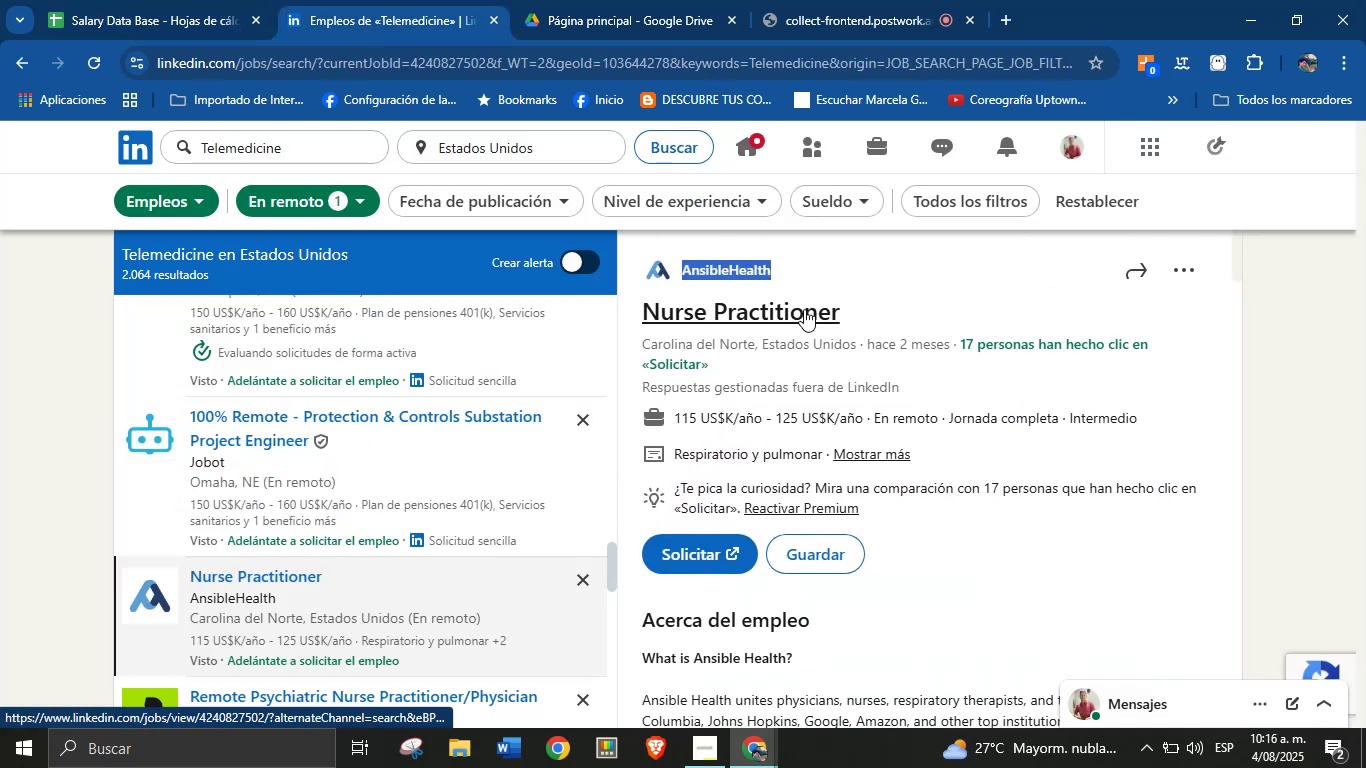 
key(Alt+Control+C)
 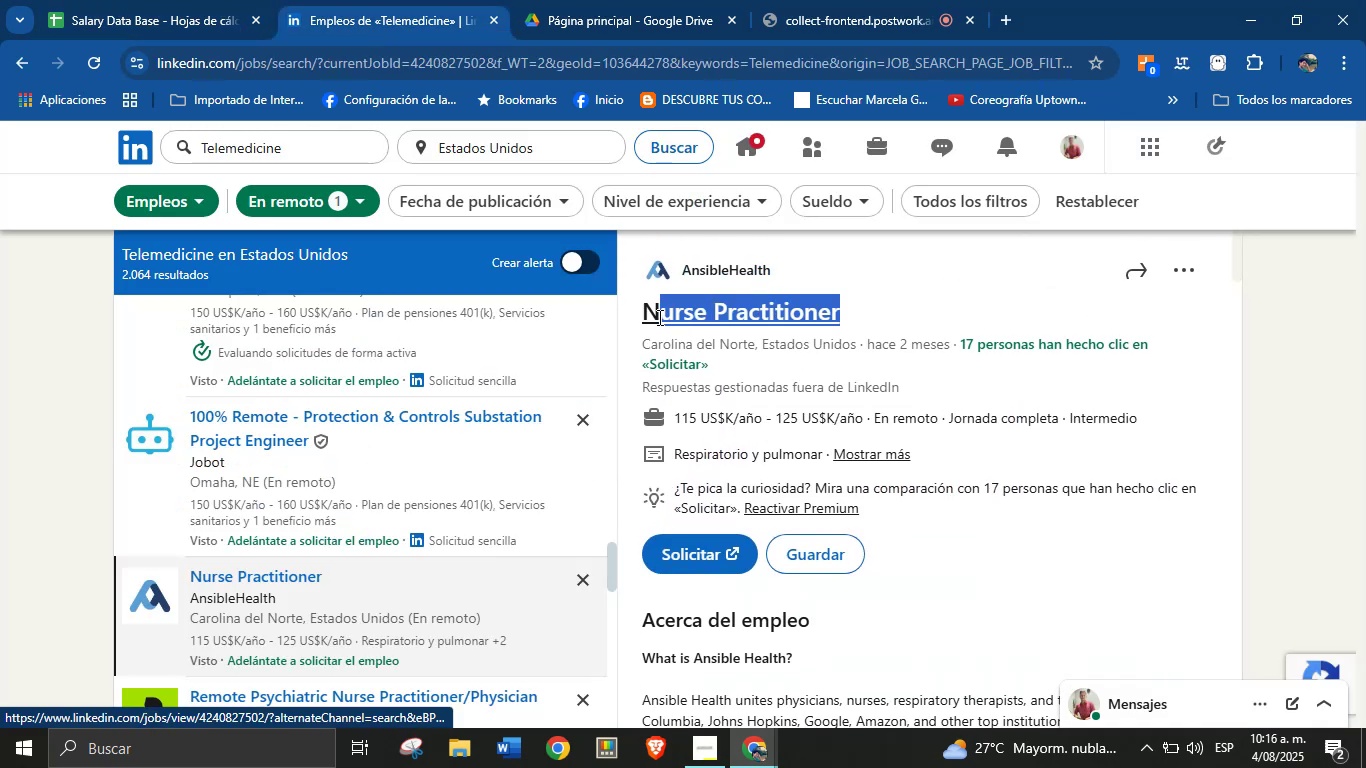 
key(Alt+AltLeft)
 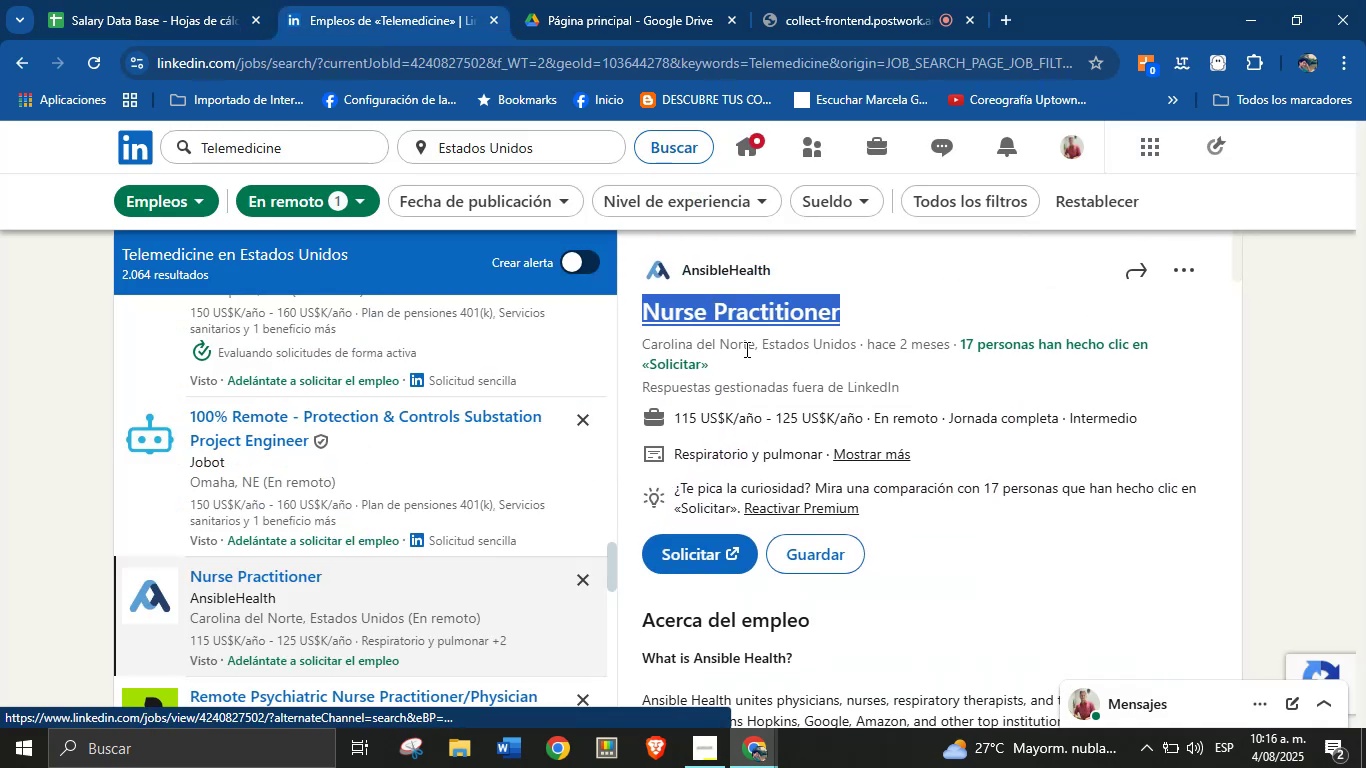 
key(Alt+Control+ControlLeft)
 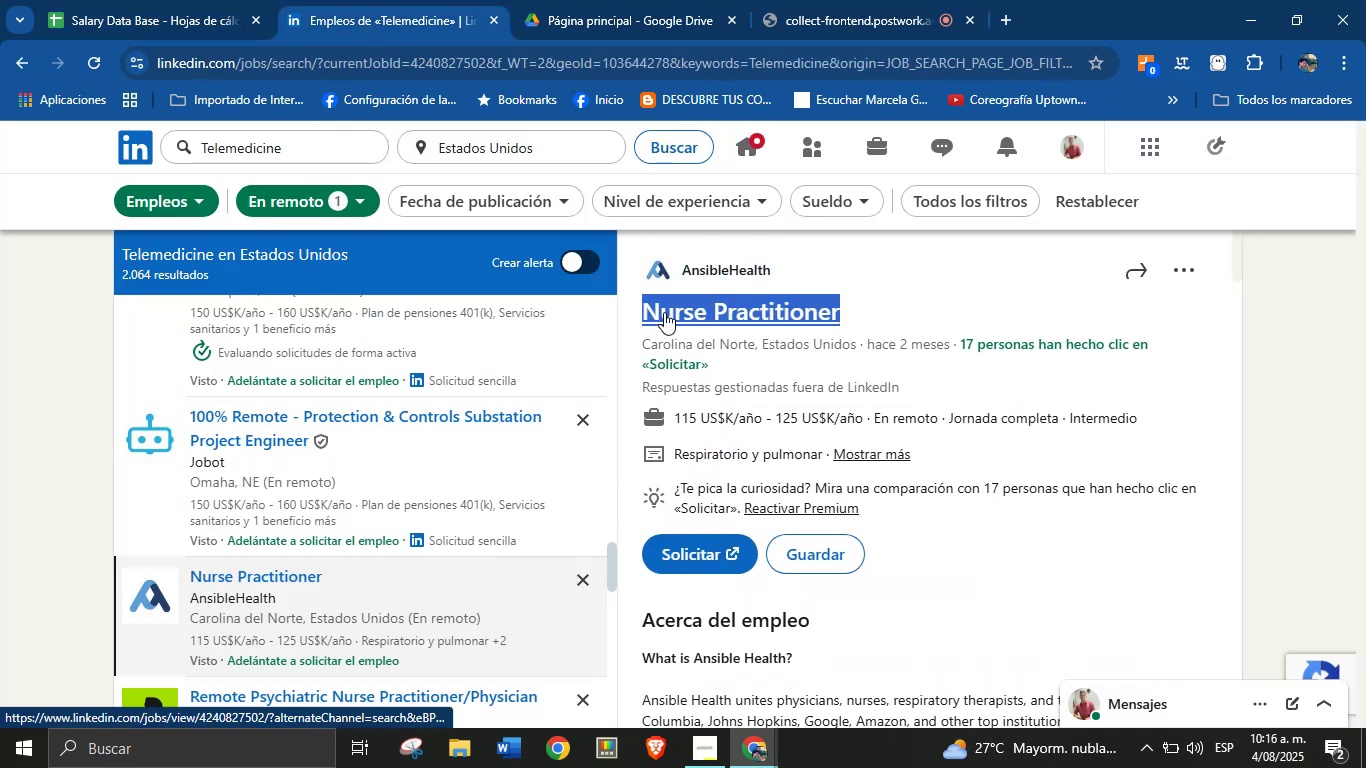 
key(Alt+Control+C)
 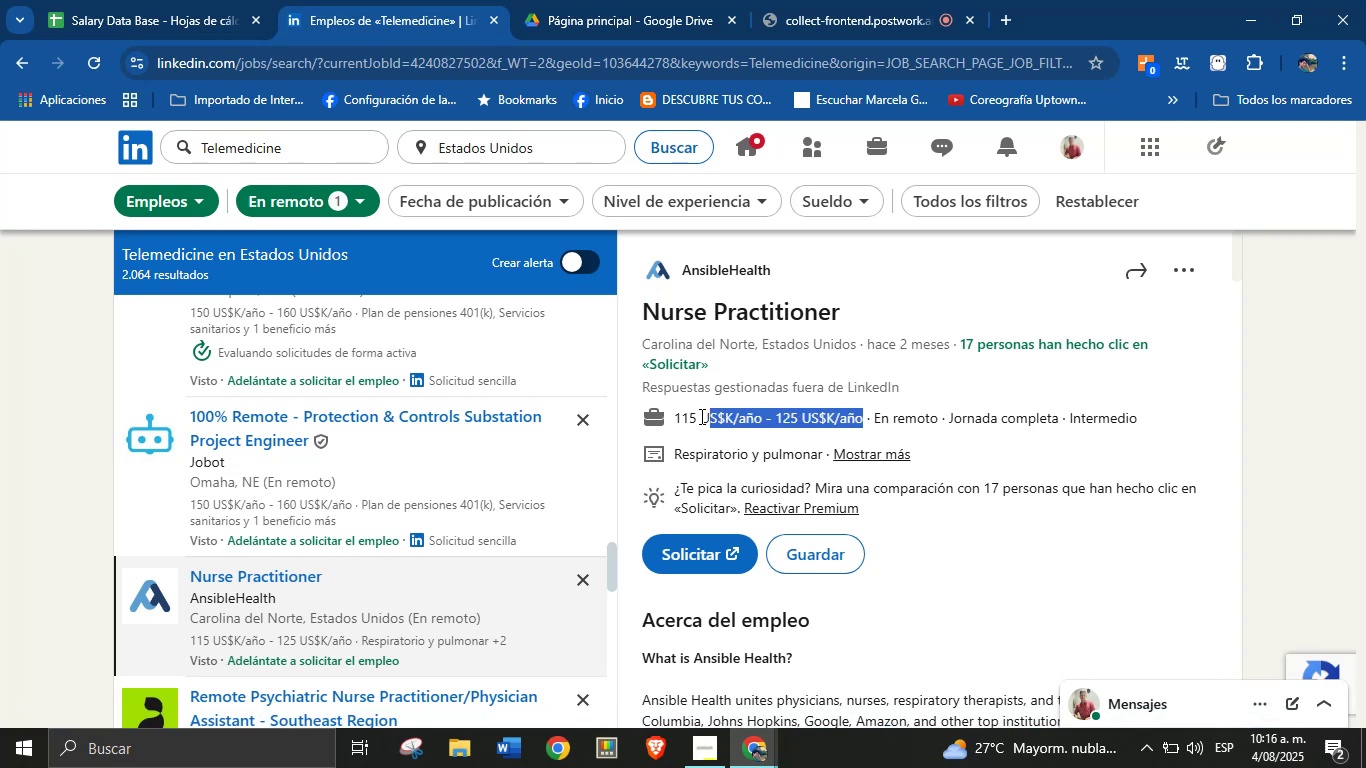 
key(Alt+AltLeft)
 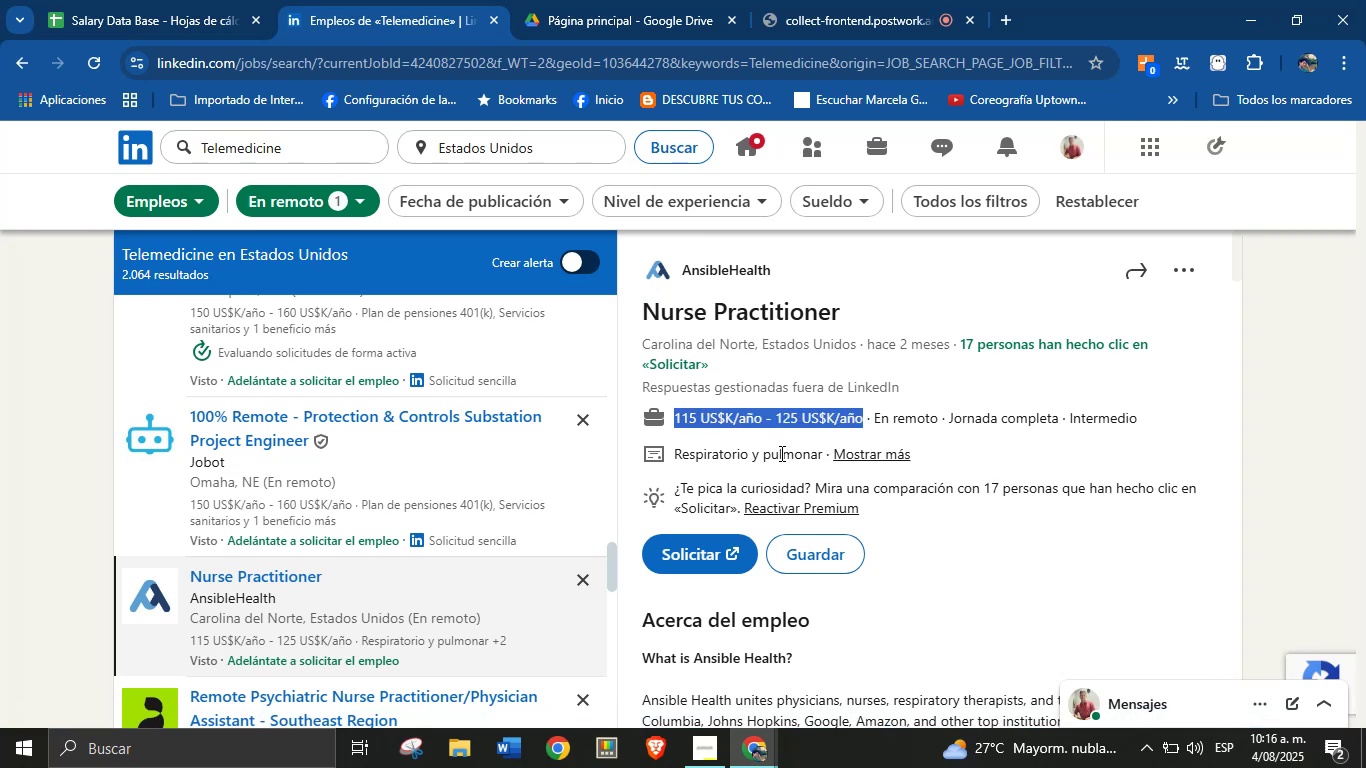 
key(Alt+Control+ControlLeft)
 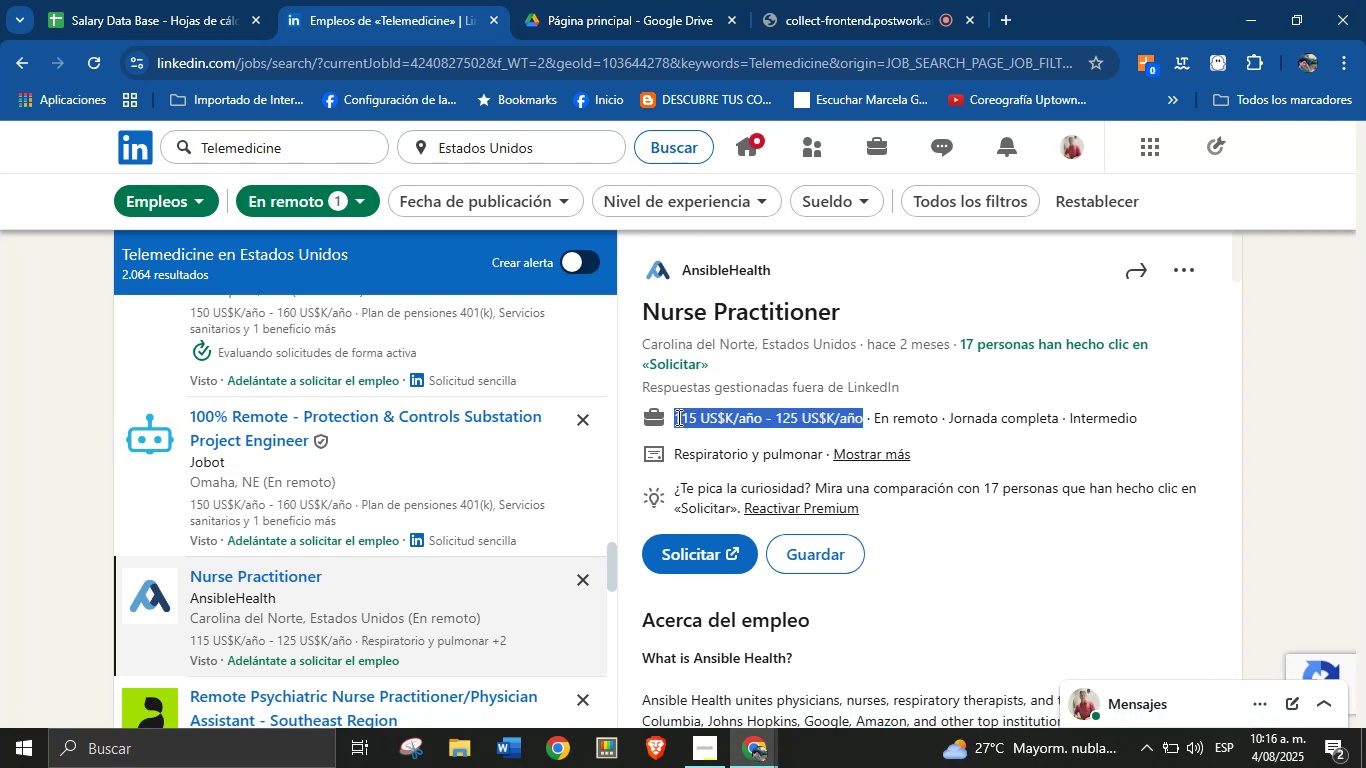 
key(Alt+Control+C)
 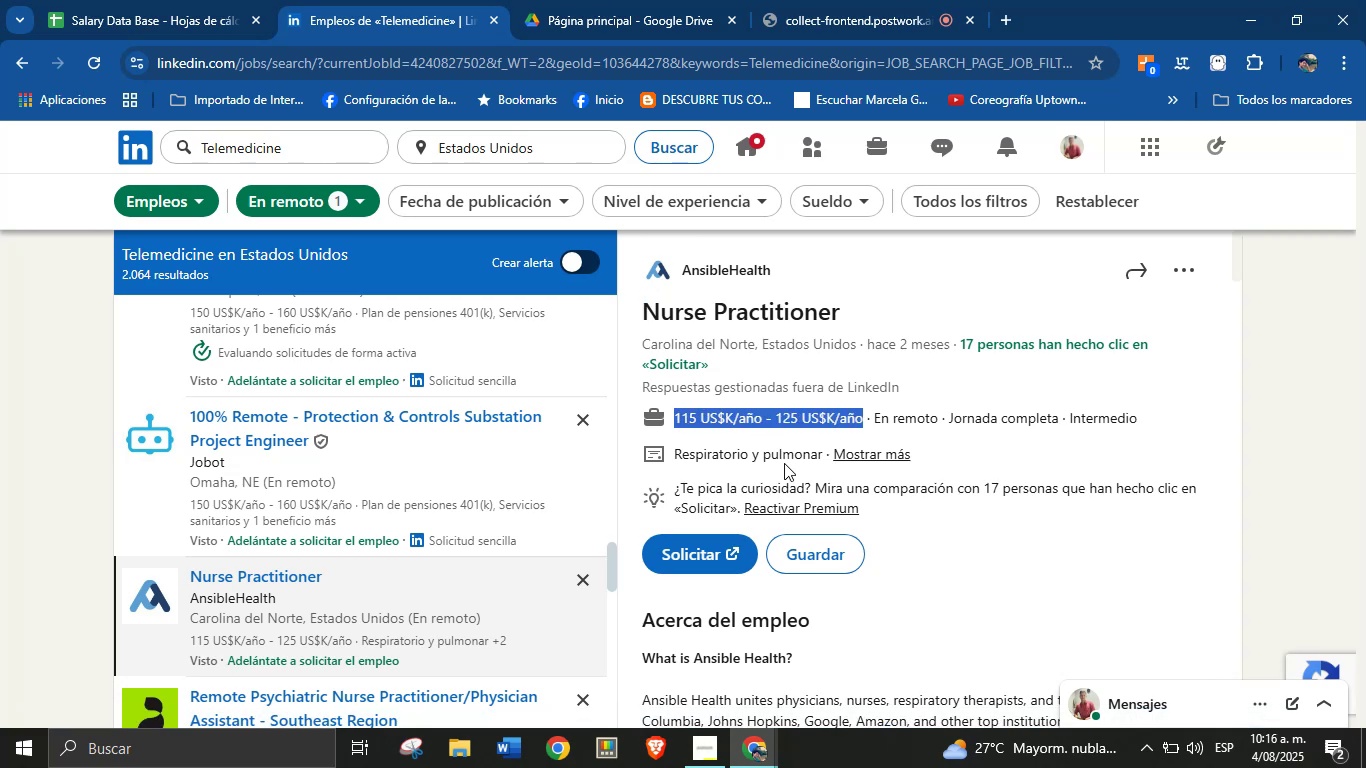 
left_click([784, 457])
 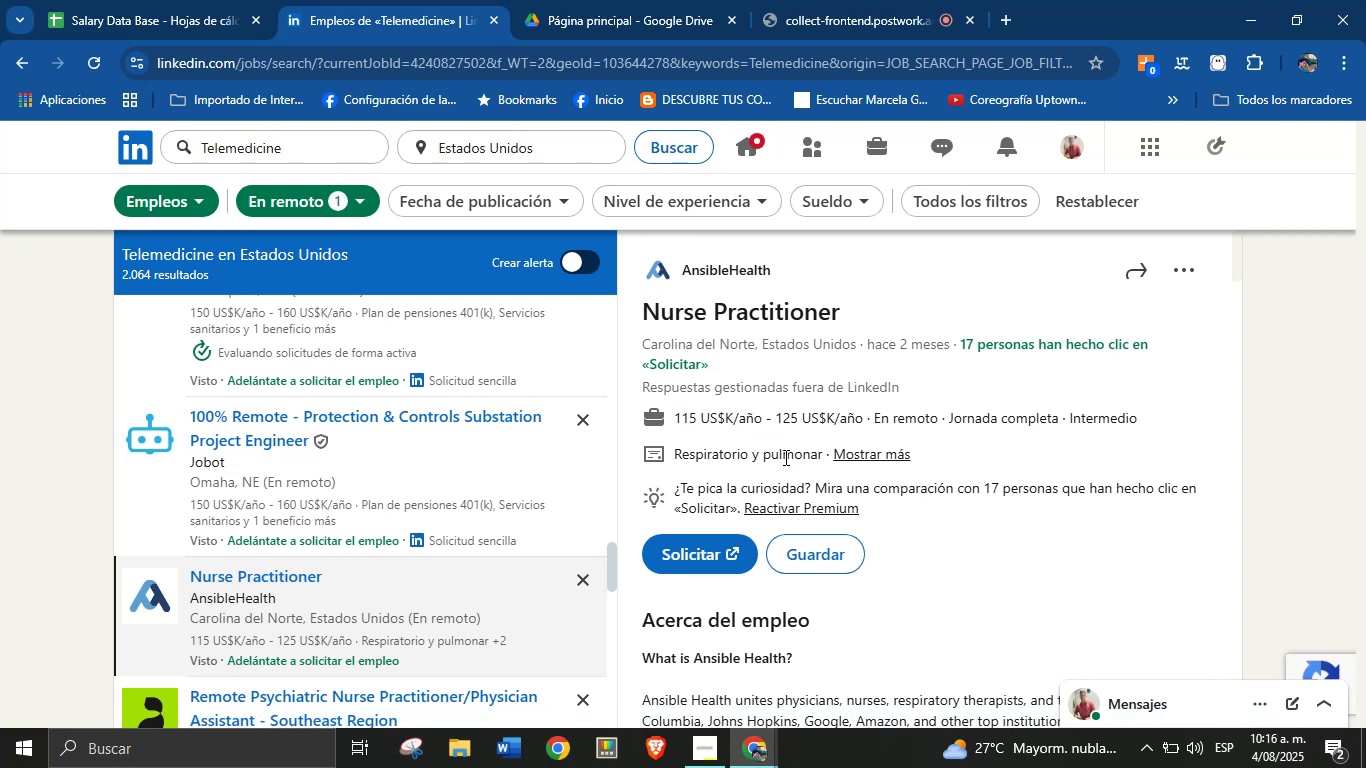 
scroll: coordinate [808, 509], scroll_direction: down, amount: 4.0
 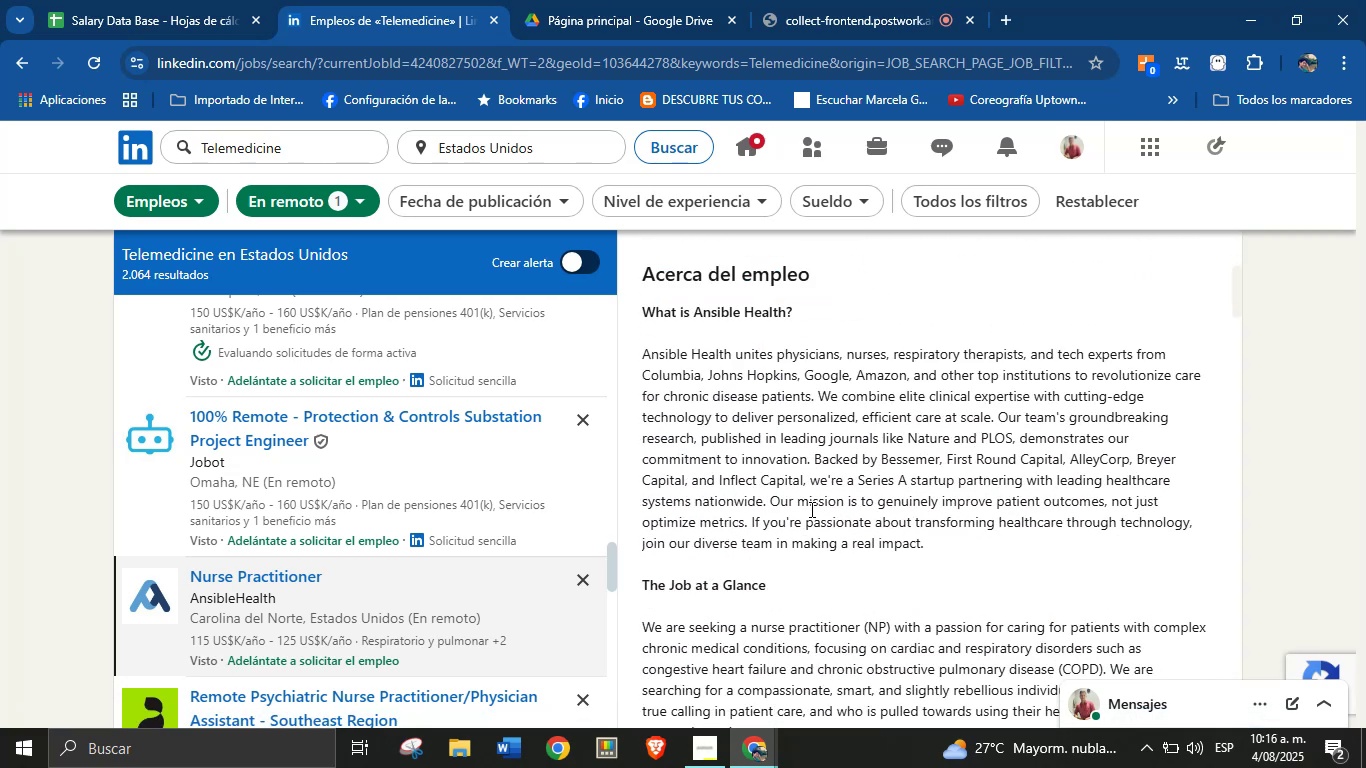 
left_click([815, 501])
 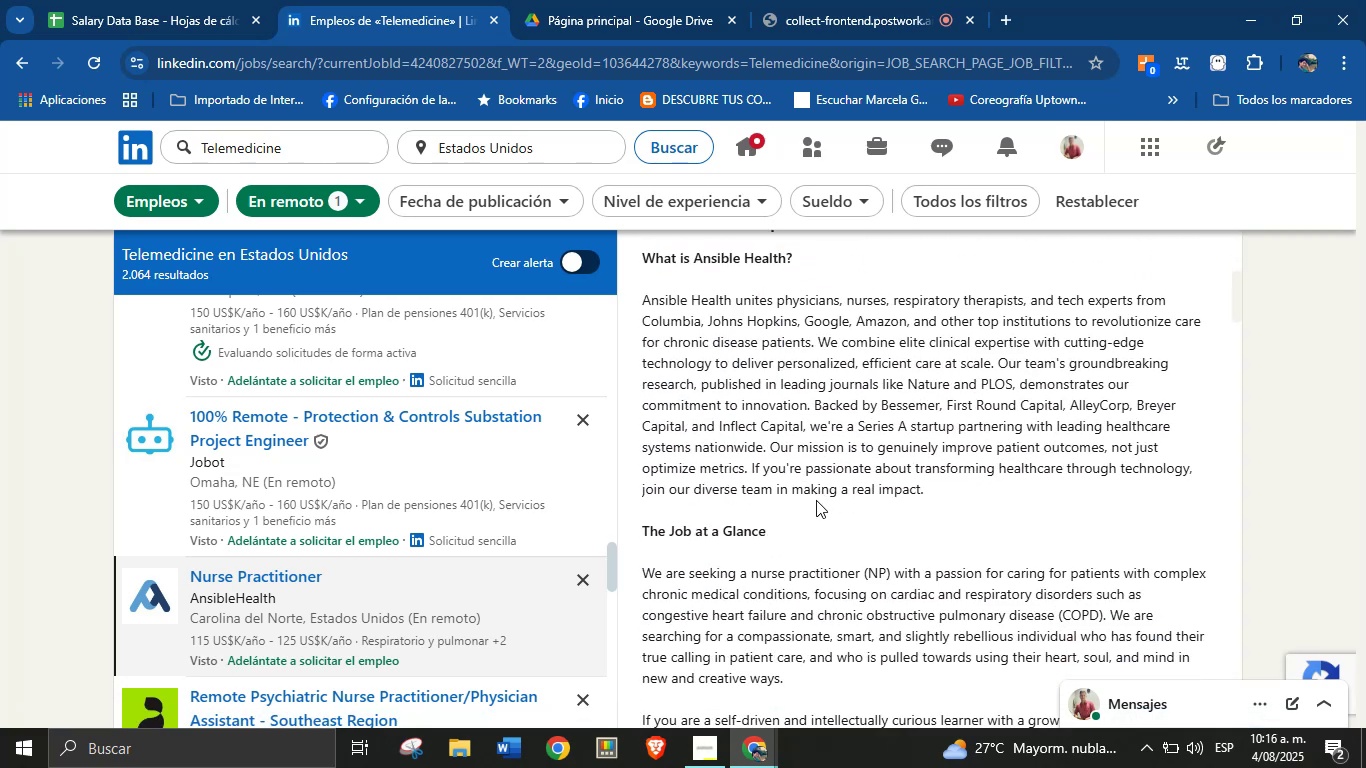 
scroll: coordinate [825, 488], scroll_direction: down, amount: 10.0
 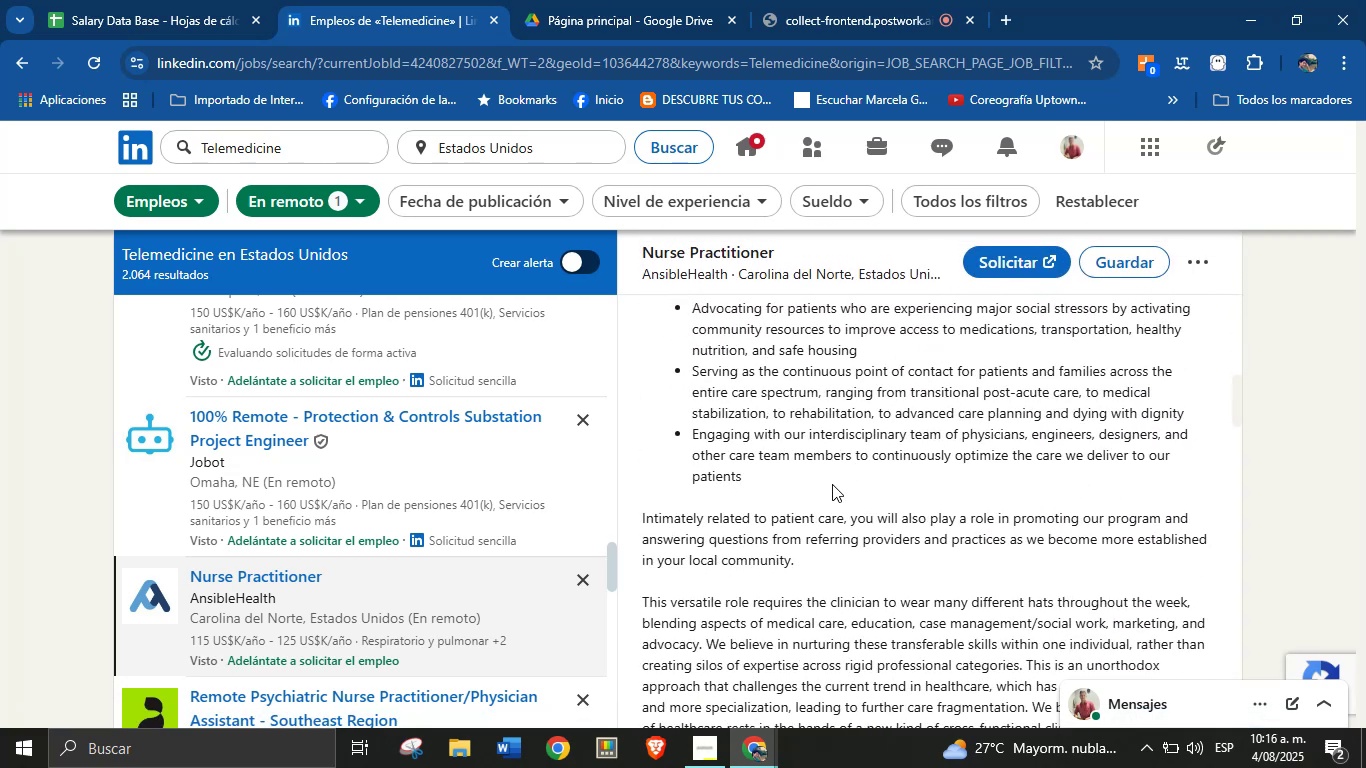 
left_click([834, 482])
 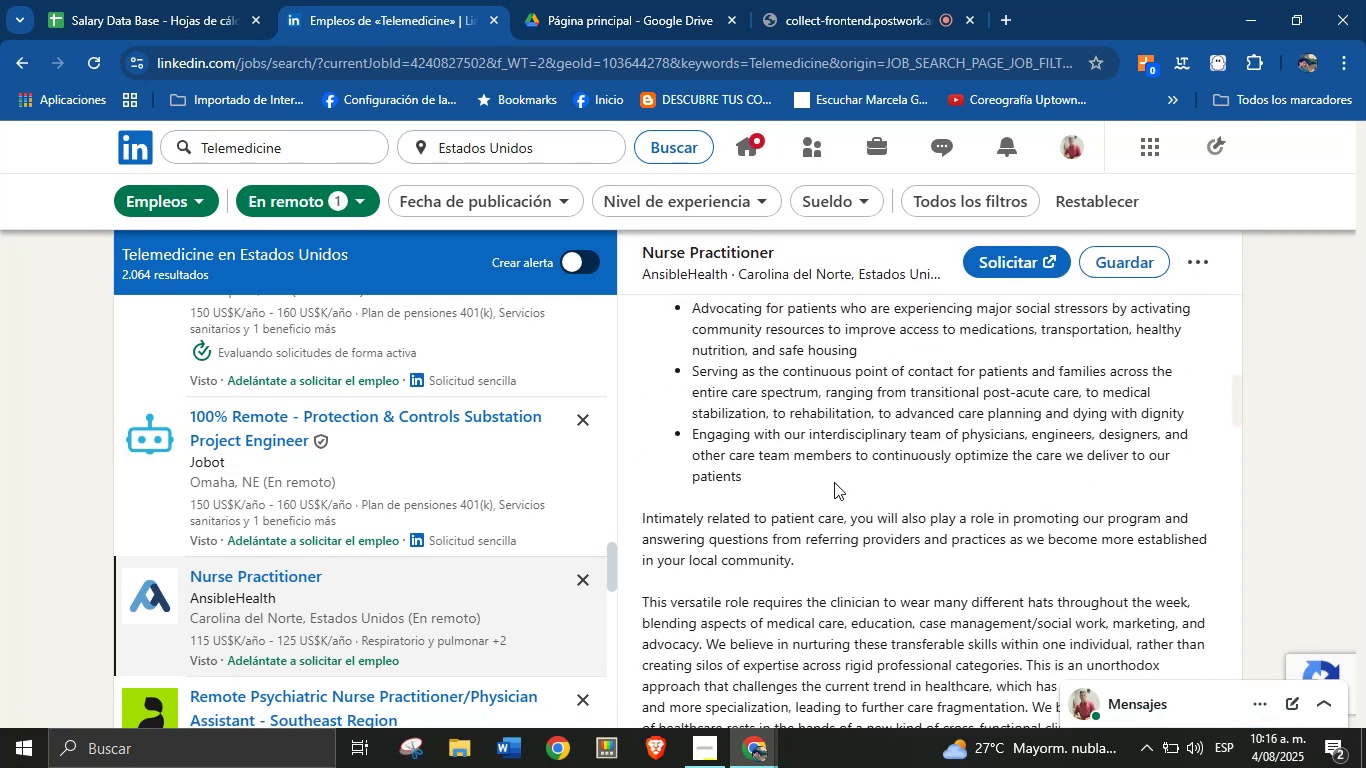 
scroll: coordinate [864, 480], scroll_direction: down, amount: 21.0
 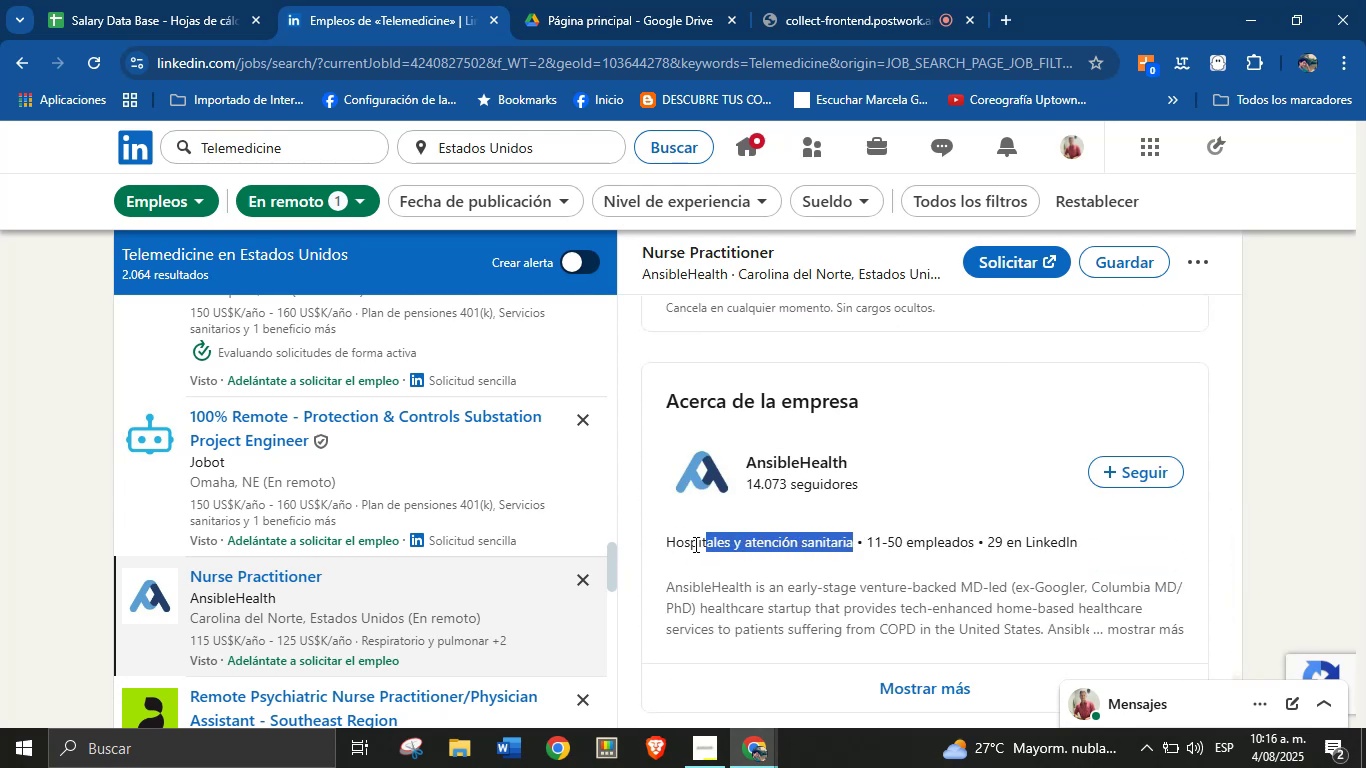 
key(Alt+AltLeft)
 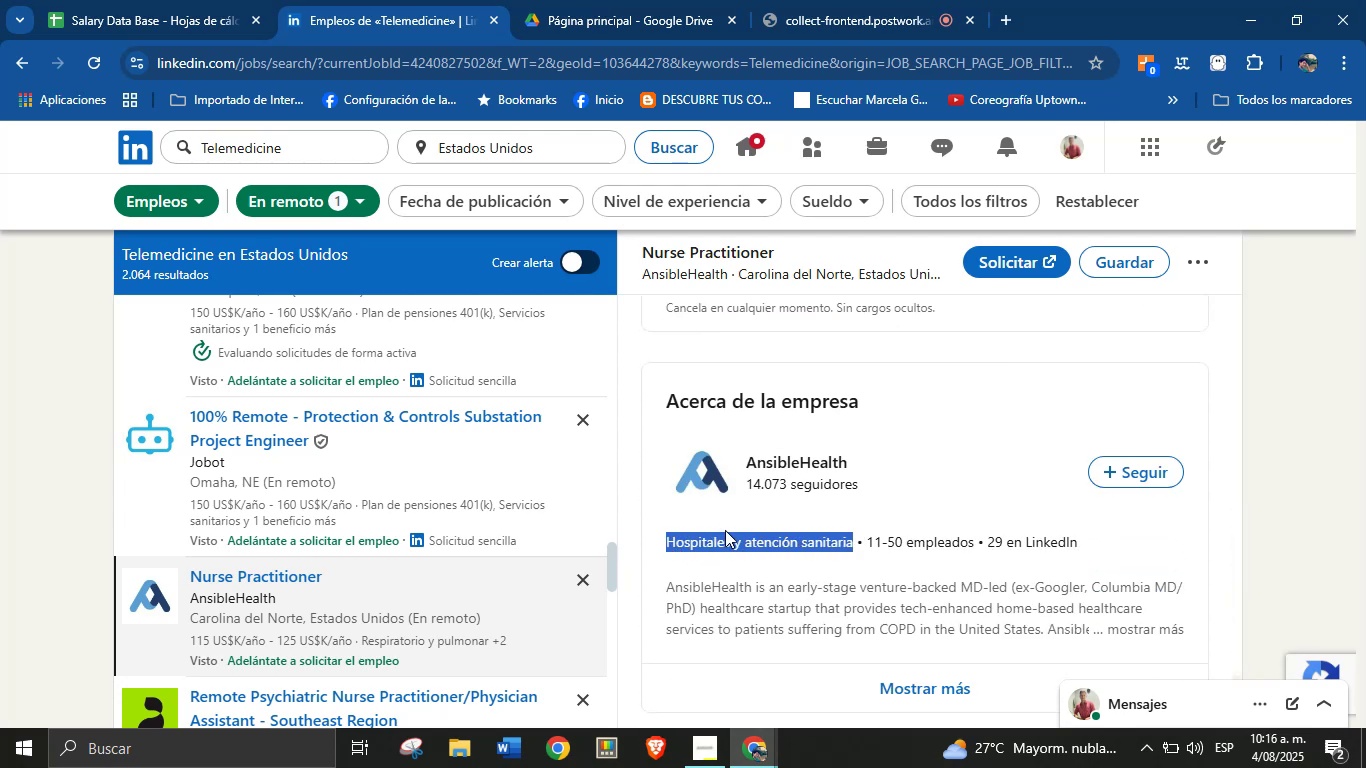 
key(Alt+Control+ControlLeft)
 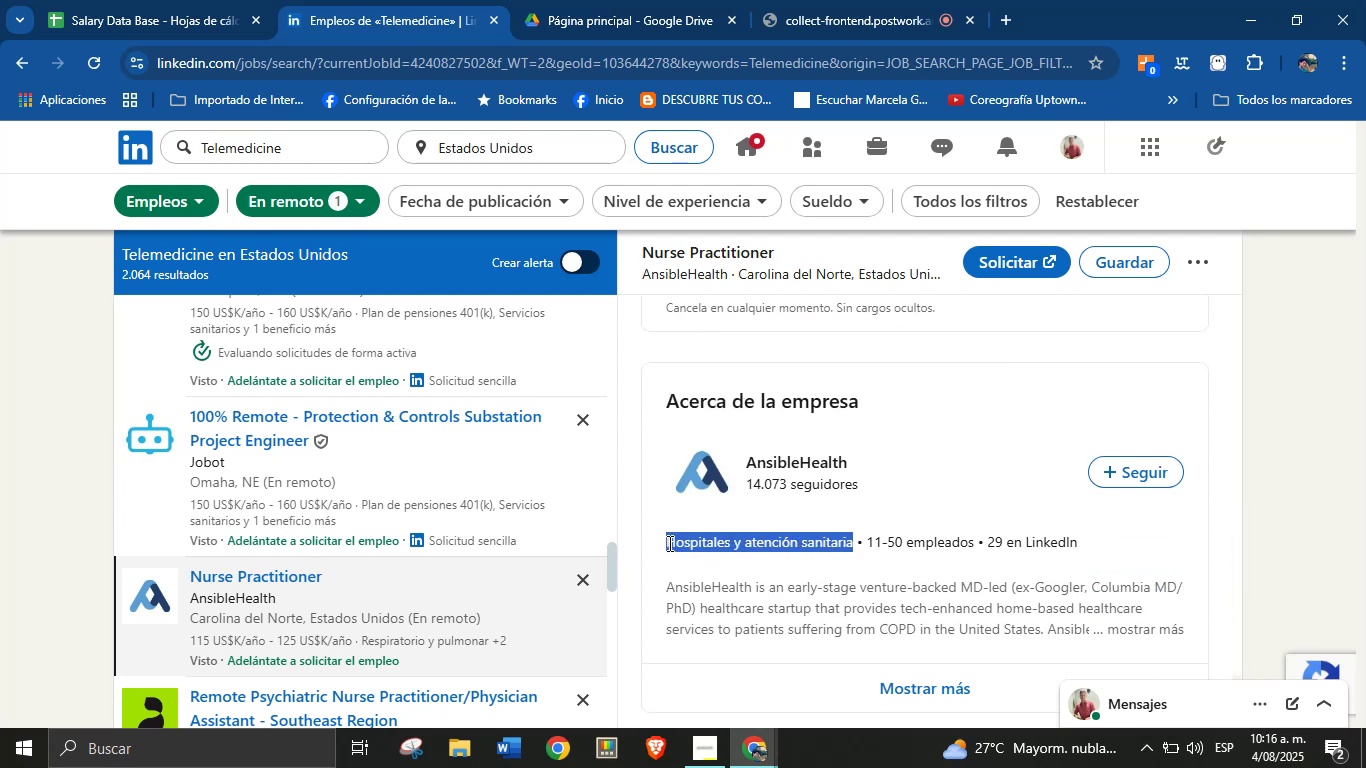 
key(Alt+Control+C)
 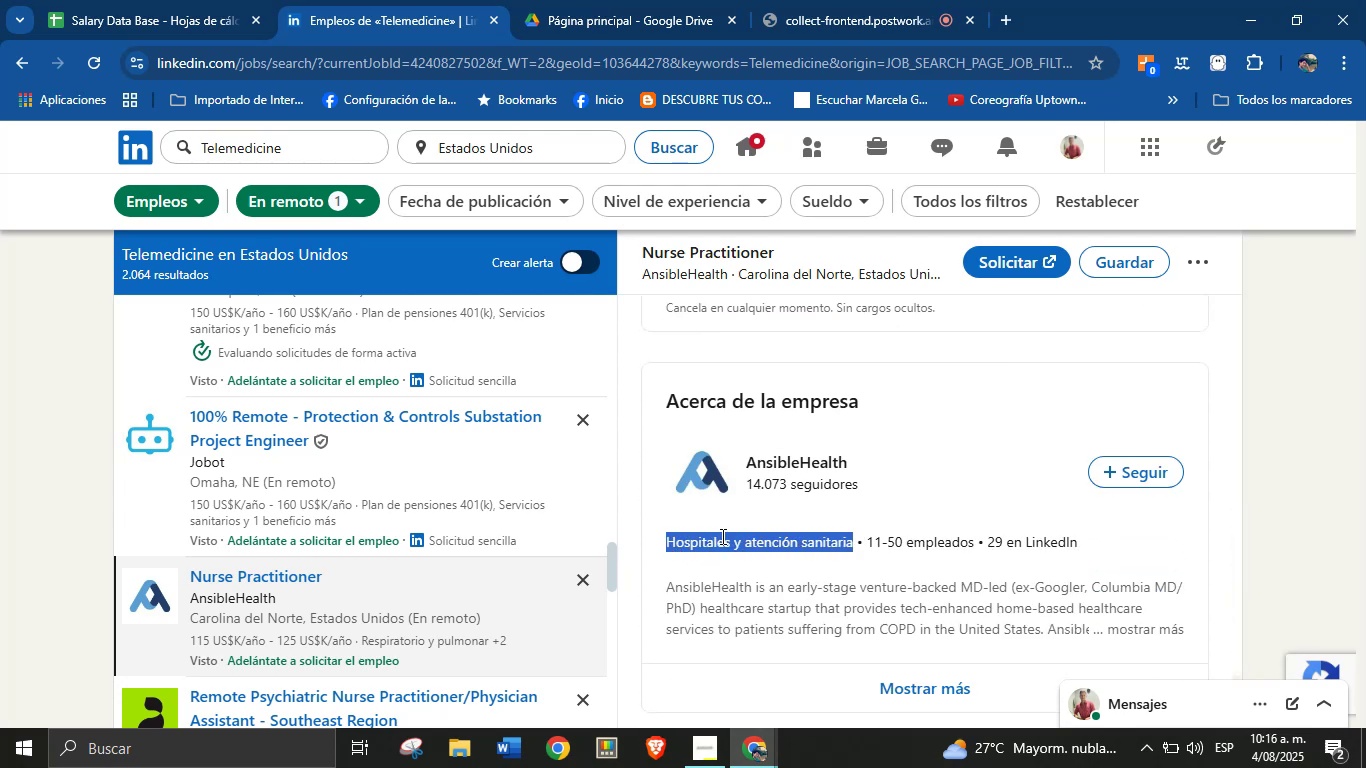 
scroll: coordinate [767, 533], scroll_direction: down, amount: 4.0
 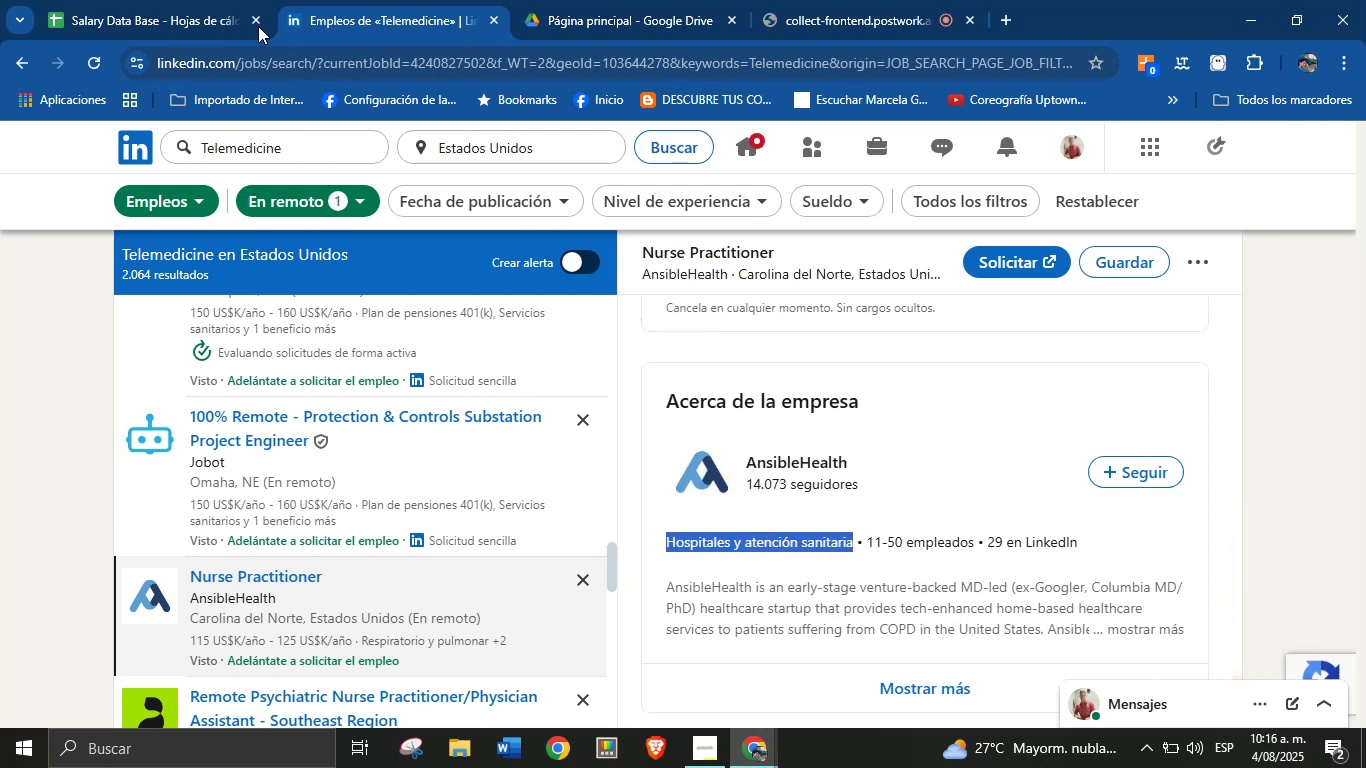 
left_click([145, 0])
 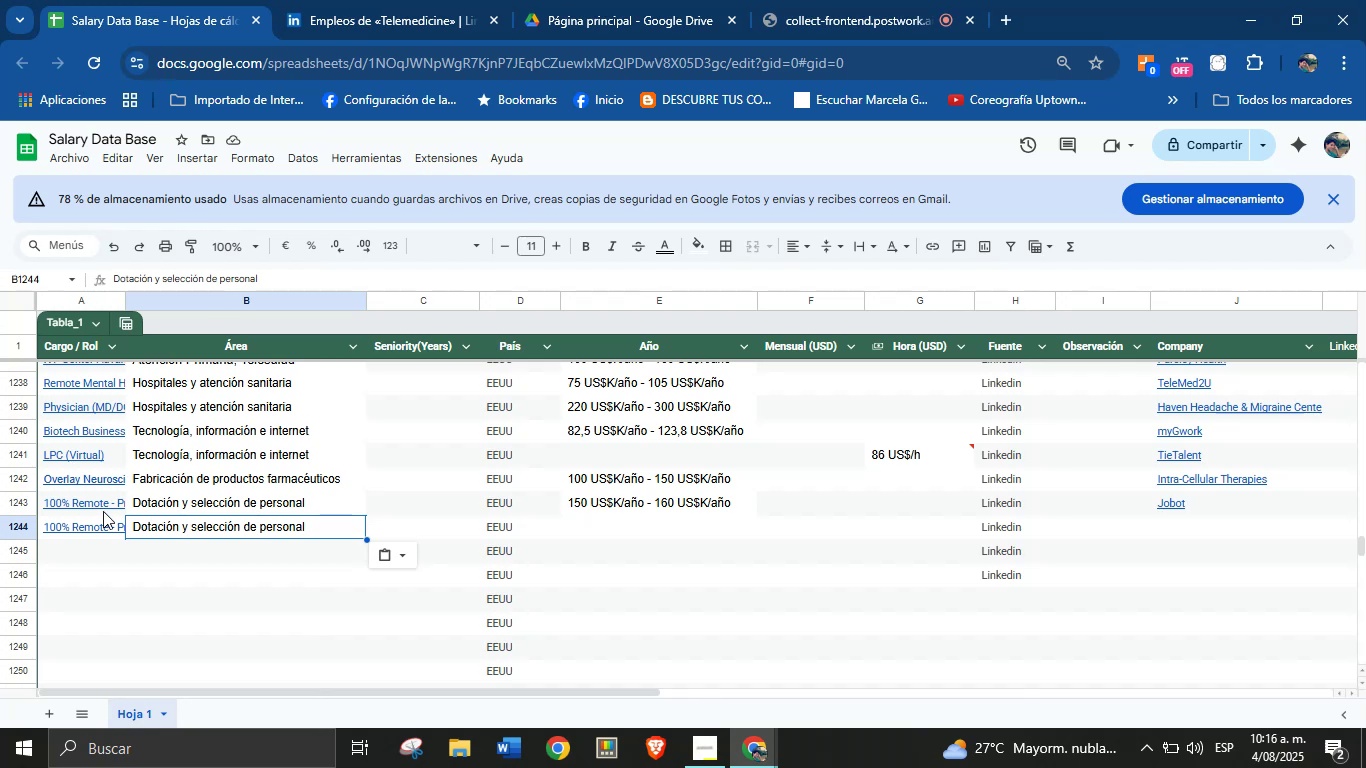 
left_click([91, 523])
 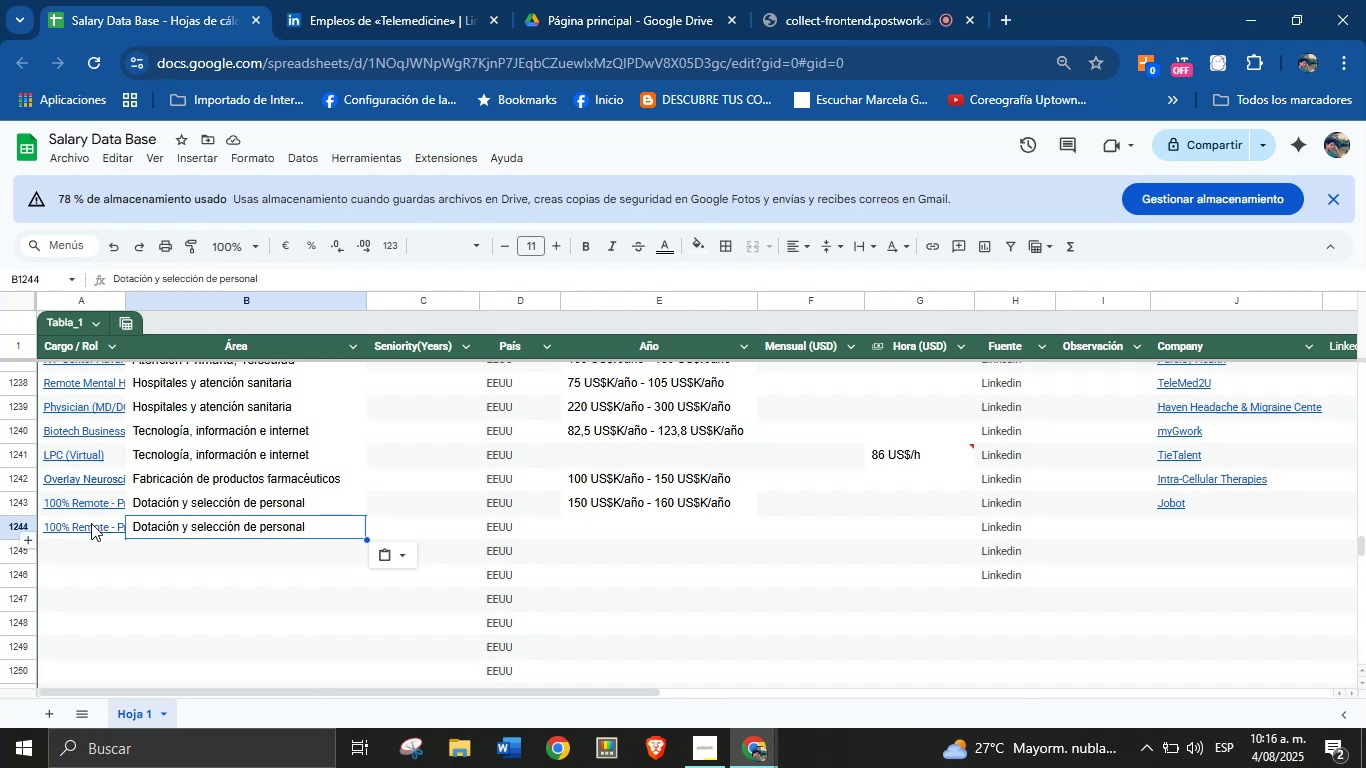 
key(Meta+MetaLeft)
 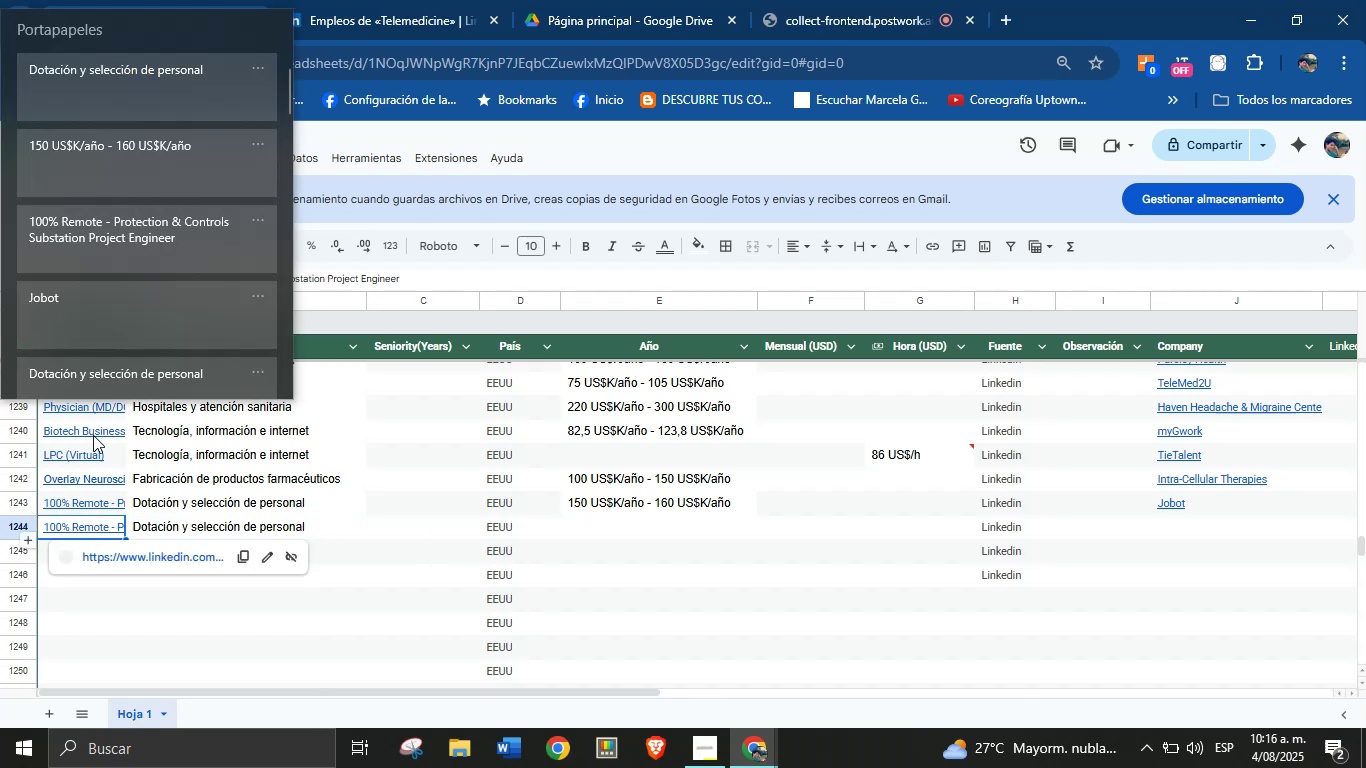 
key(Meta+MetaLeft)
 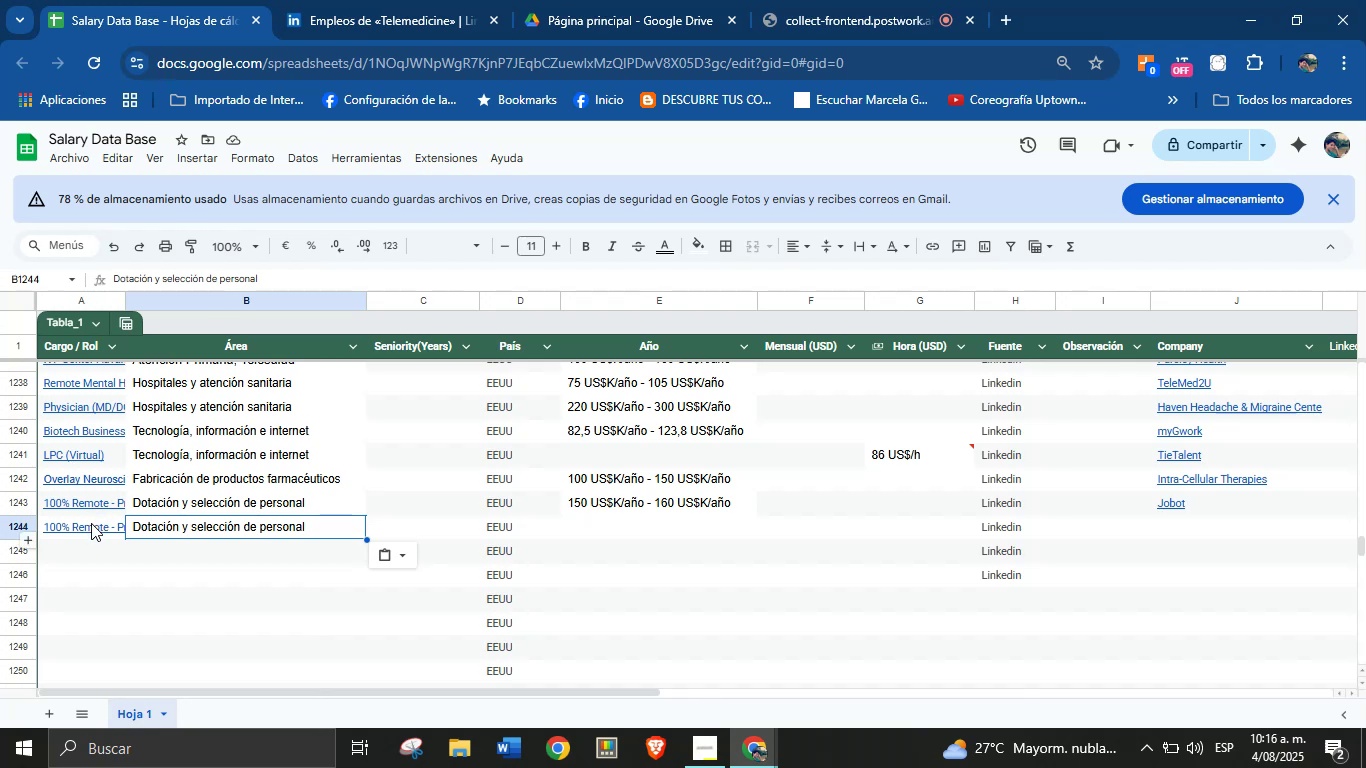 
key(Meta+V)
 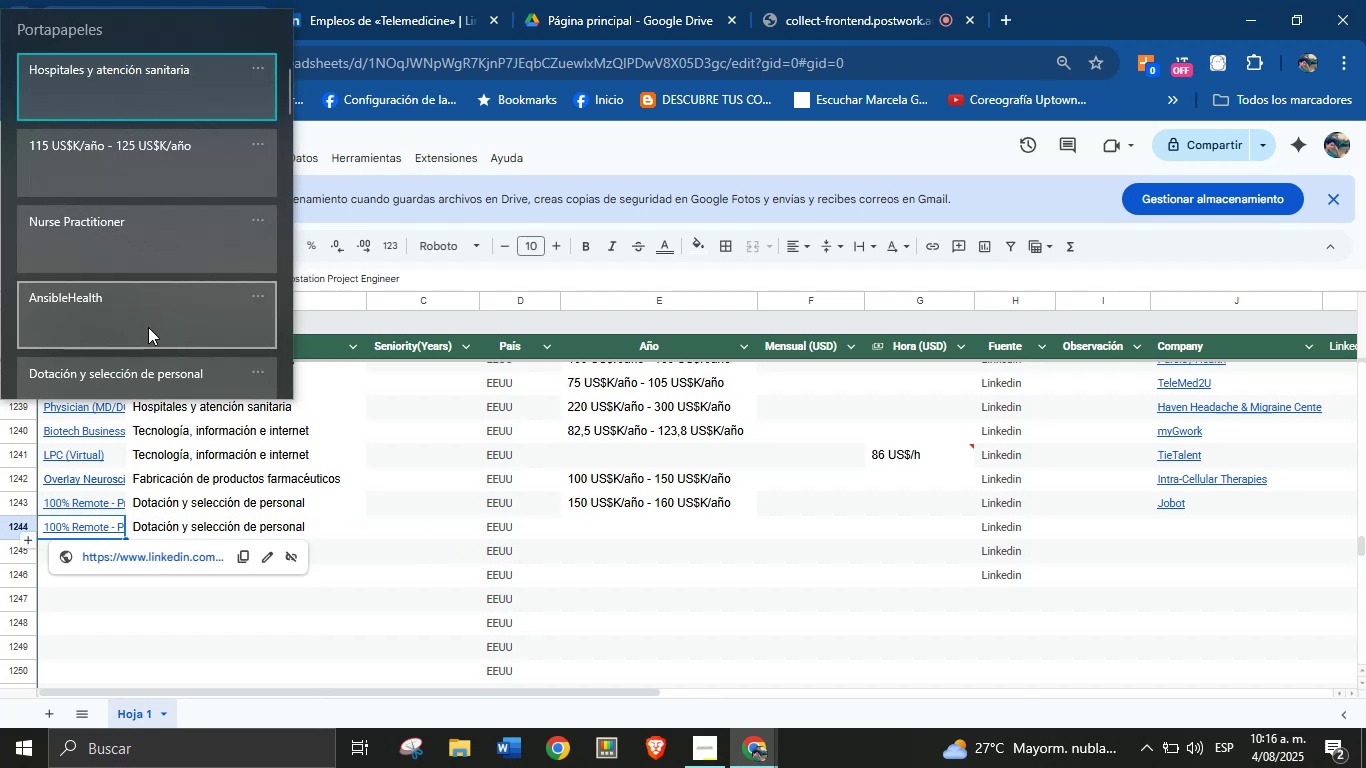 
left_click([150, 228])
 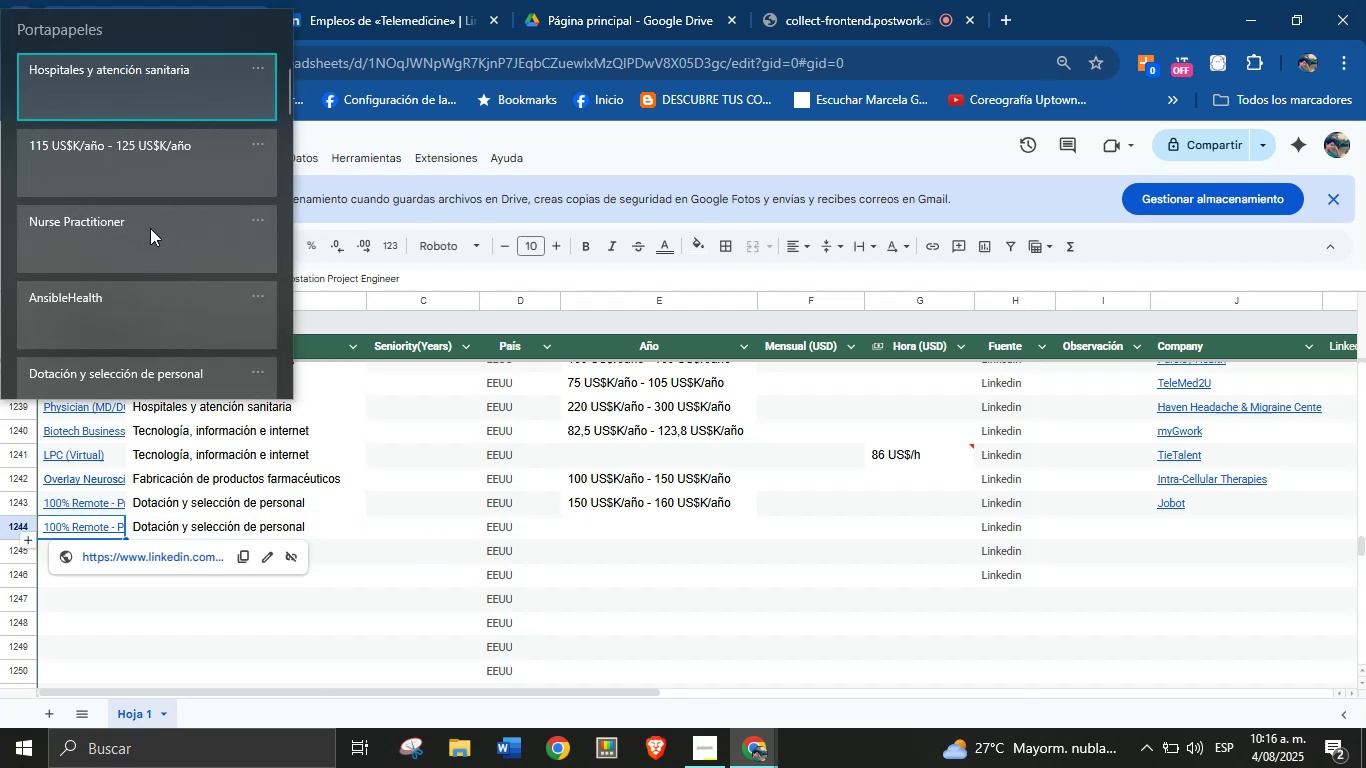 
key(Control+ControlLeft)
 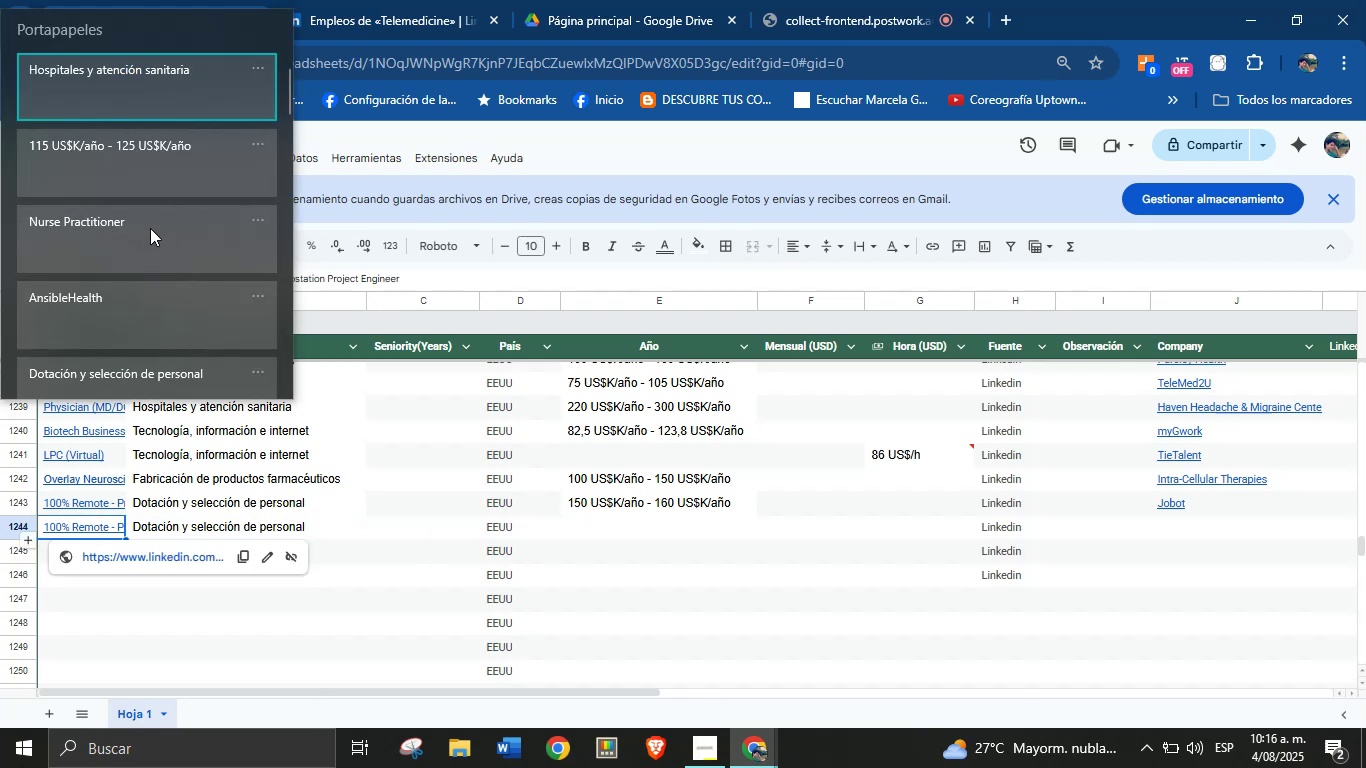 
key(Control+V)
 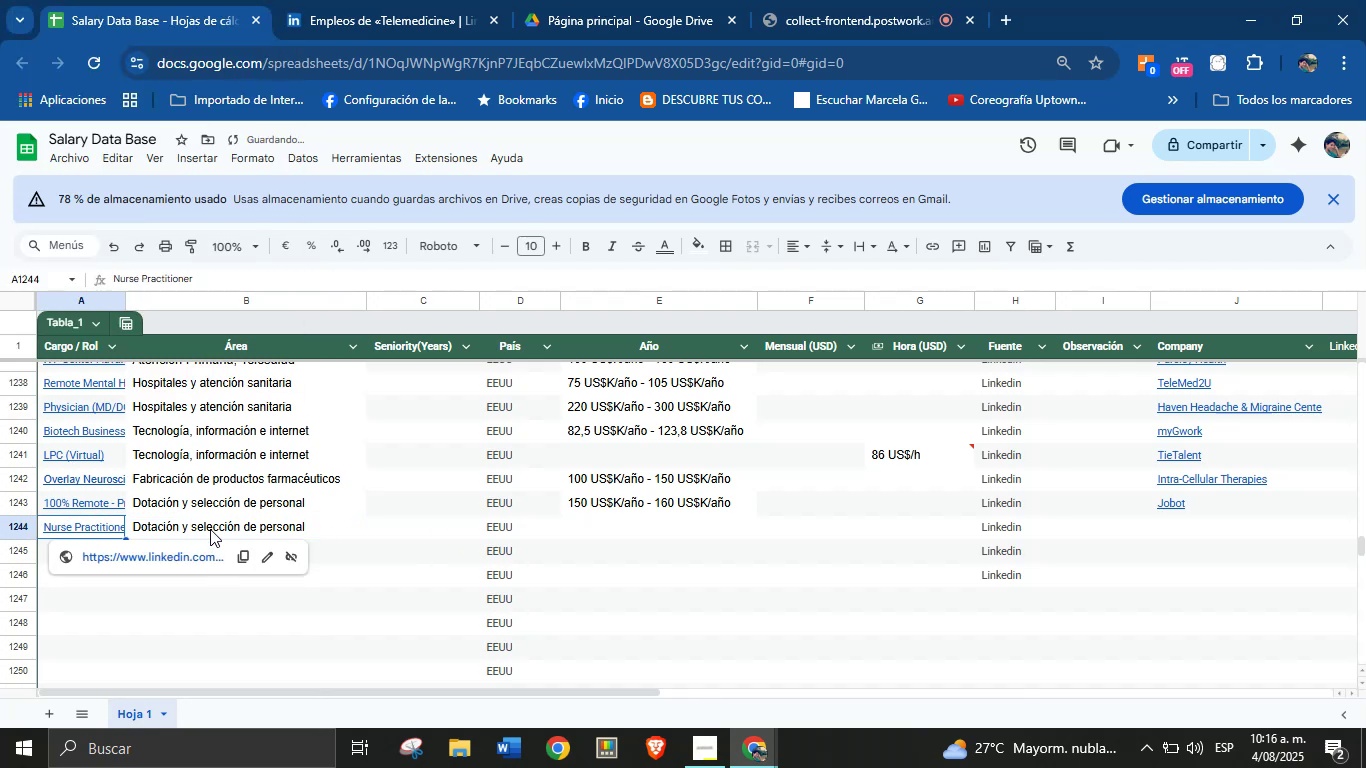 
key(Meta+MetaLeft)
 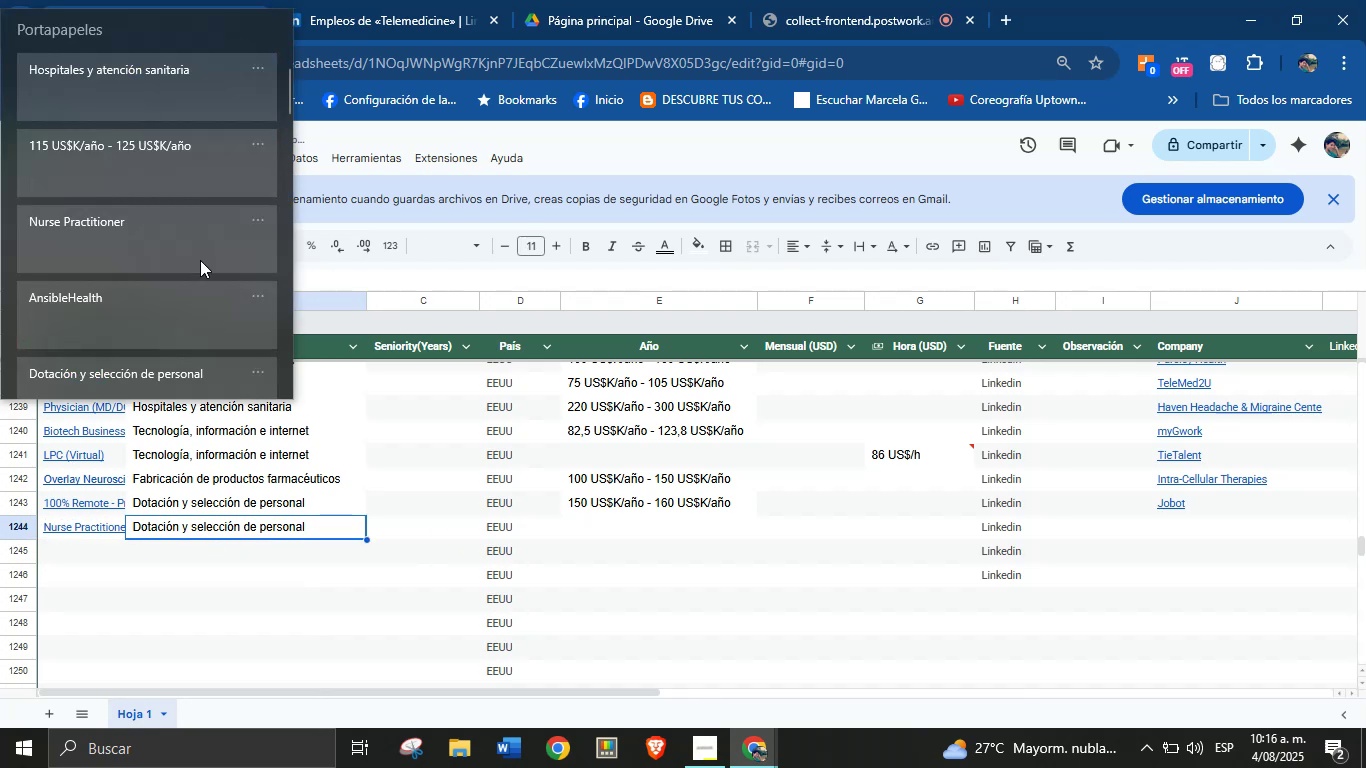 
key(Meta+MetaLeft)
 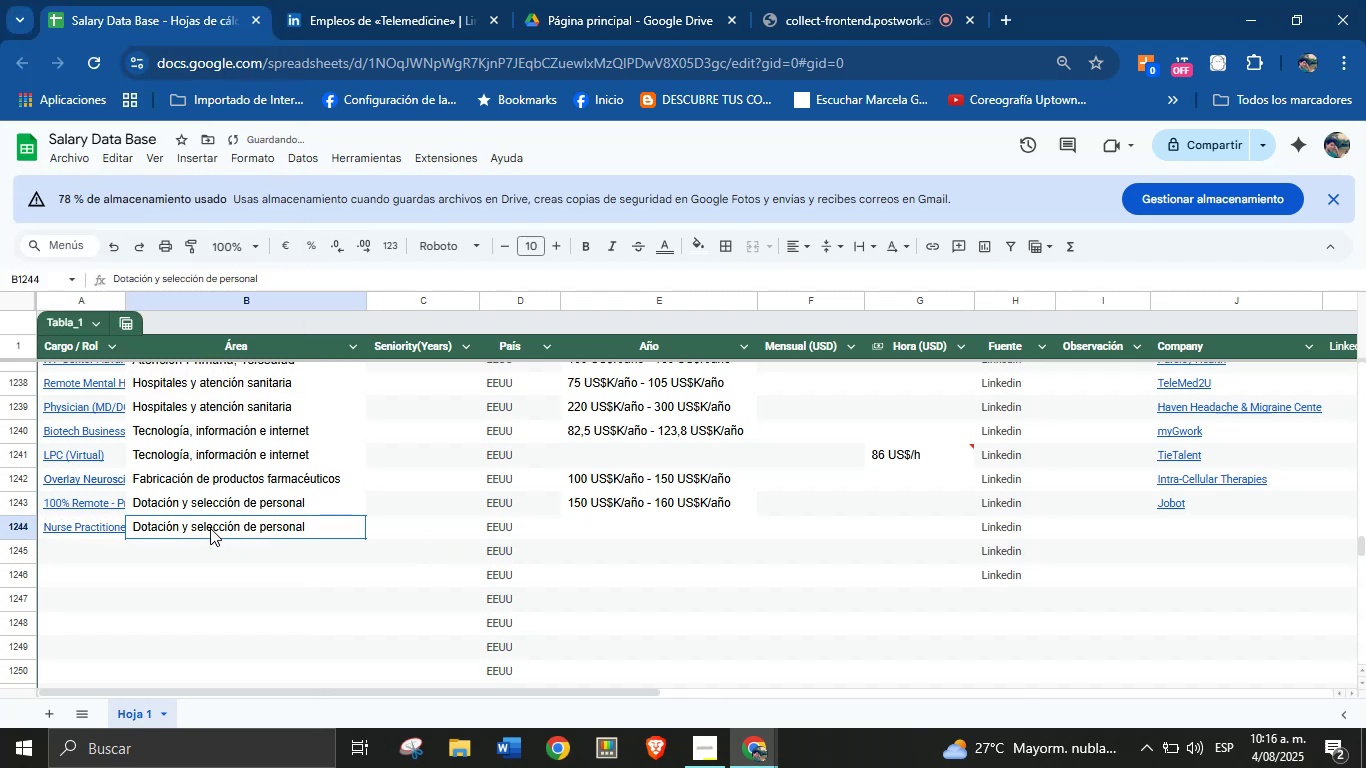 
key(Meta+V)
 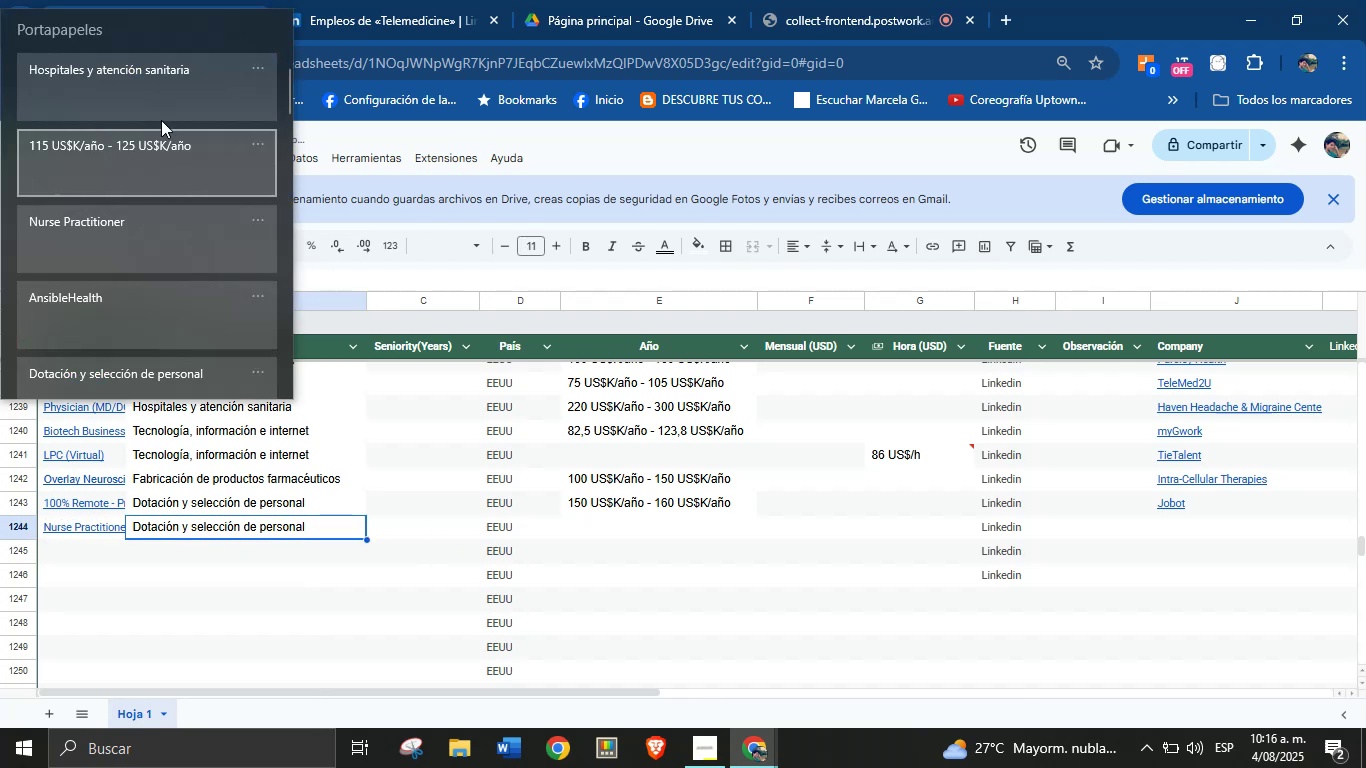 
left_click([155, 94])
 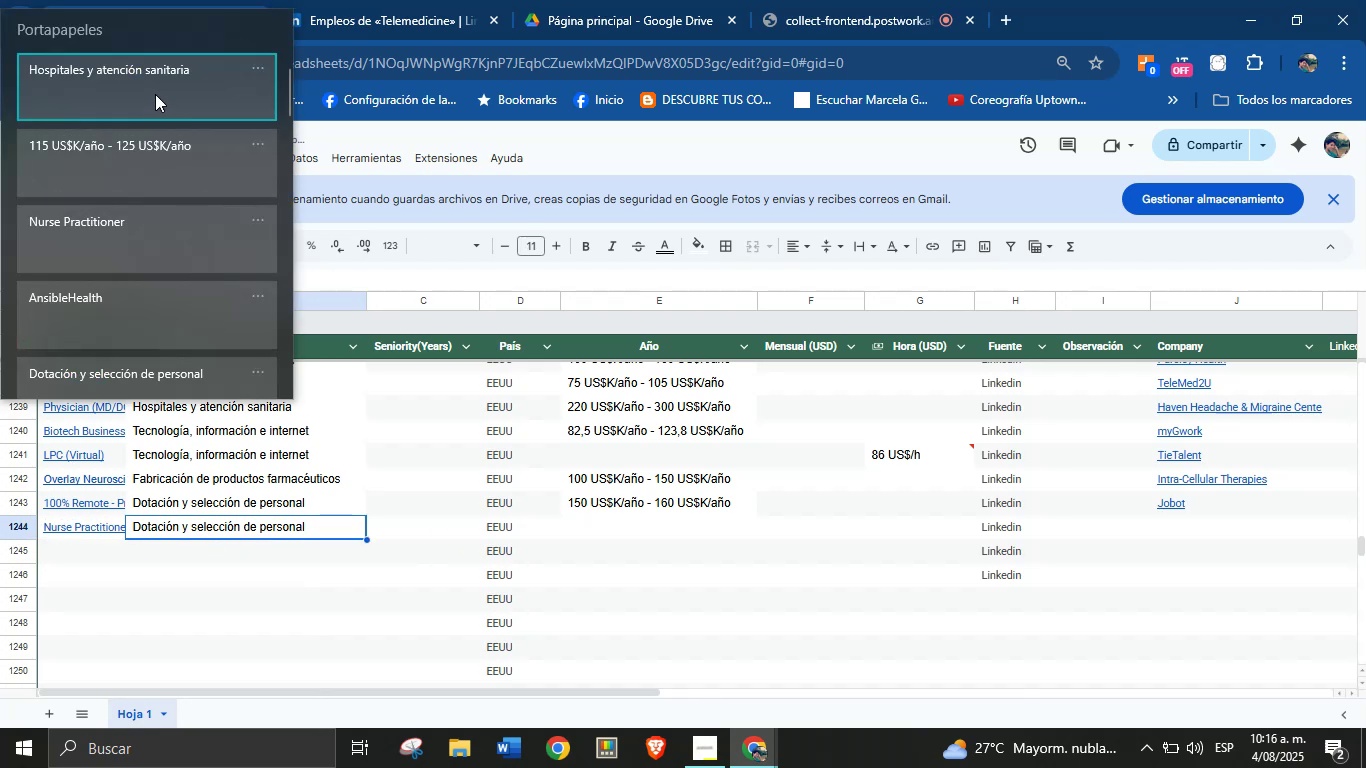 
key(Control+ControlLeft)
 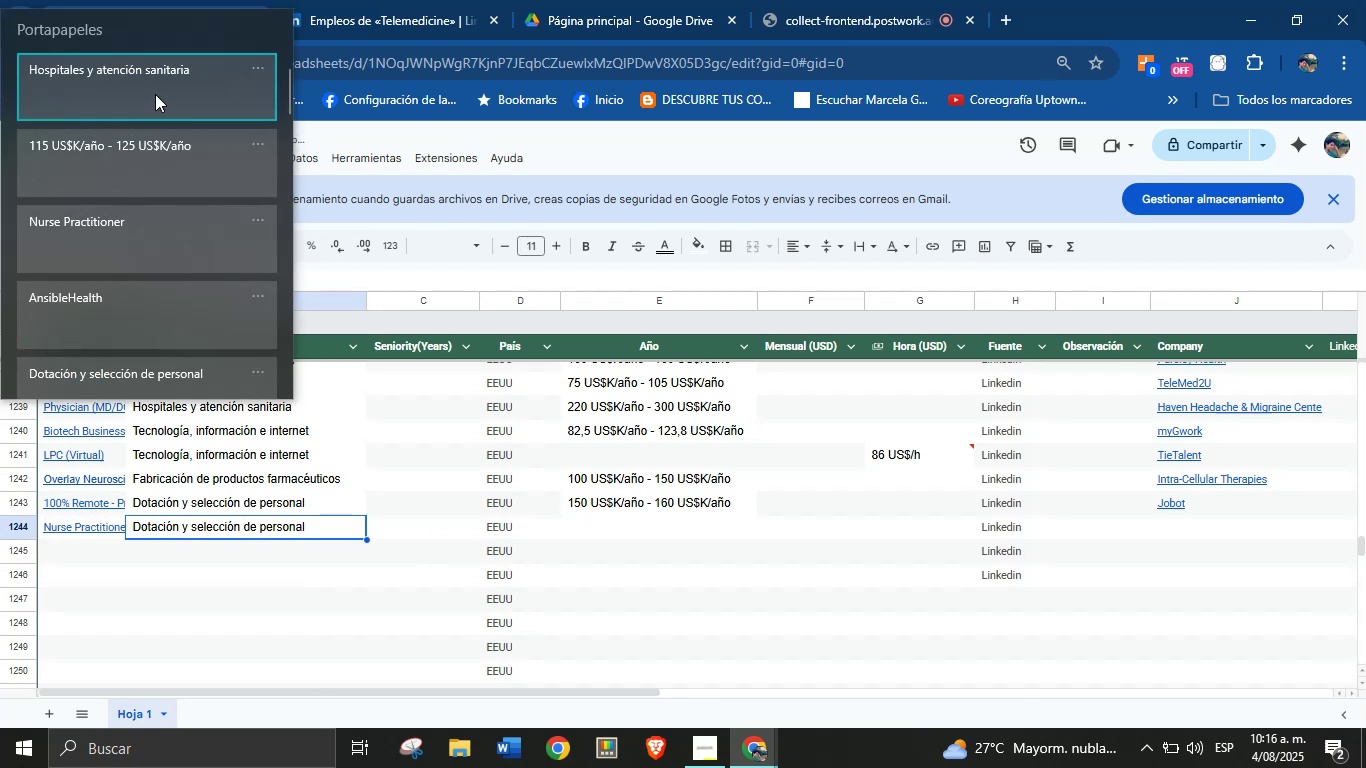 
key(Control+V)
 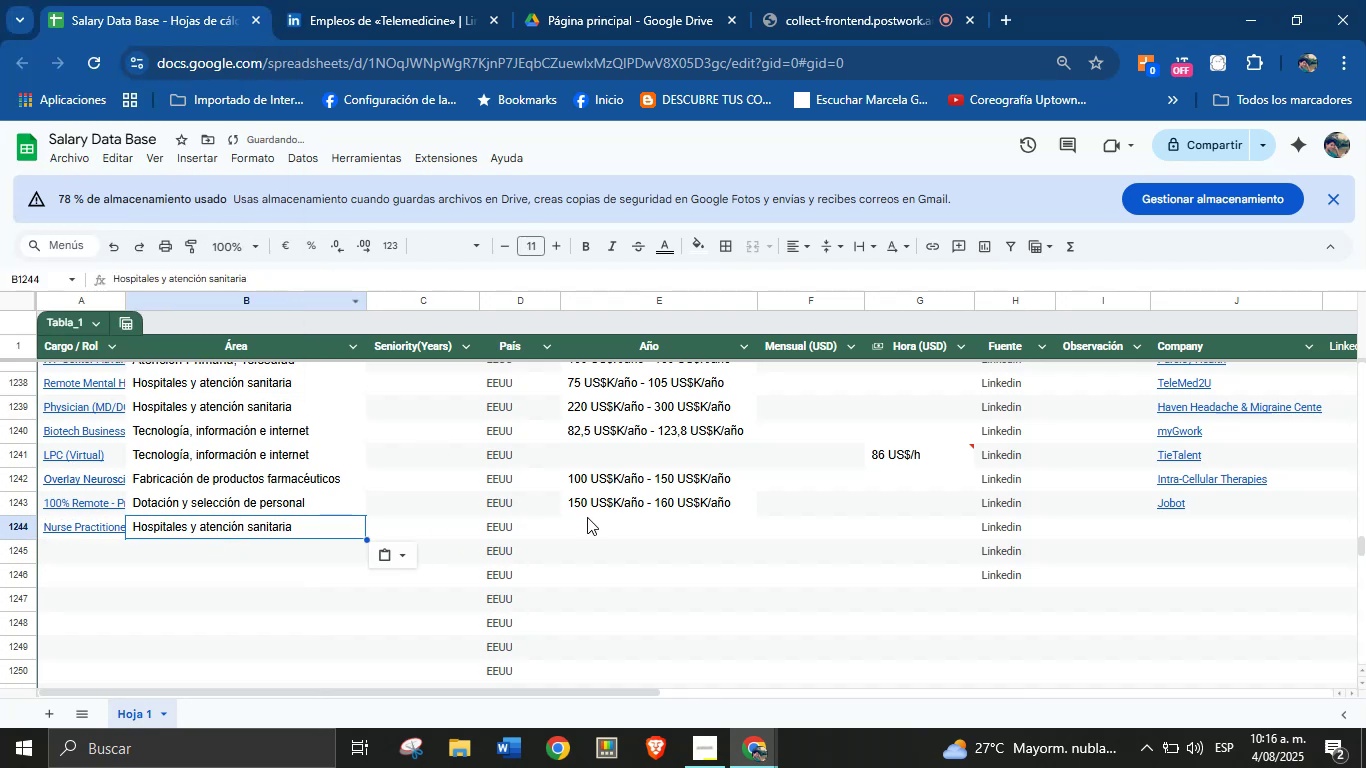 
left_click([595, 523])
 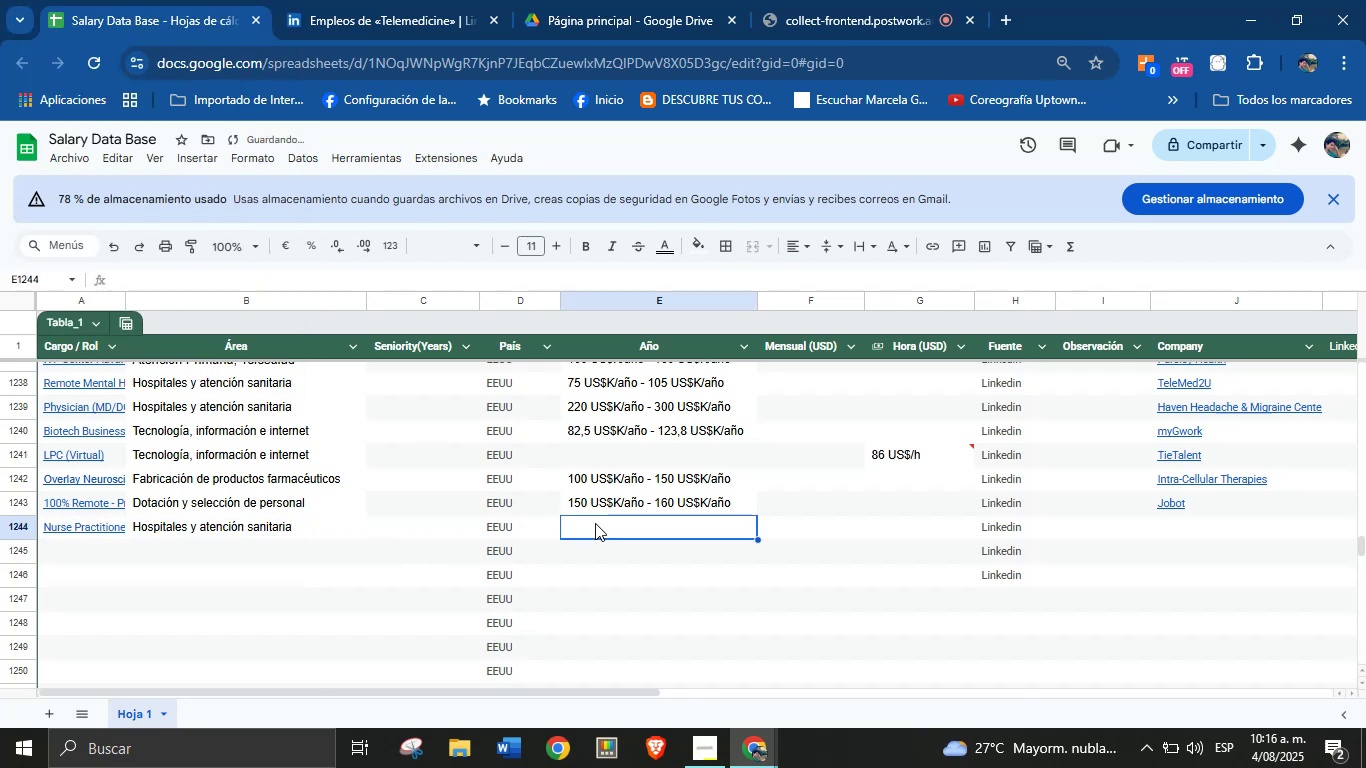 
key(Meta+MetaLeft)
 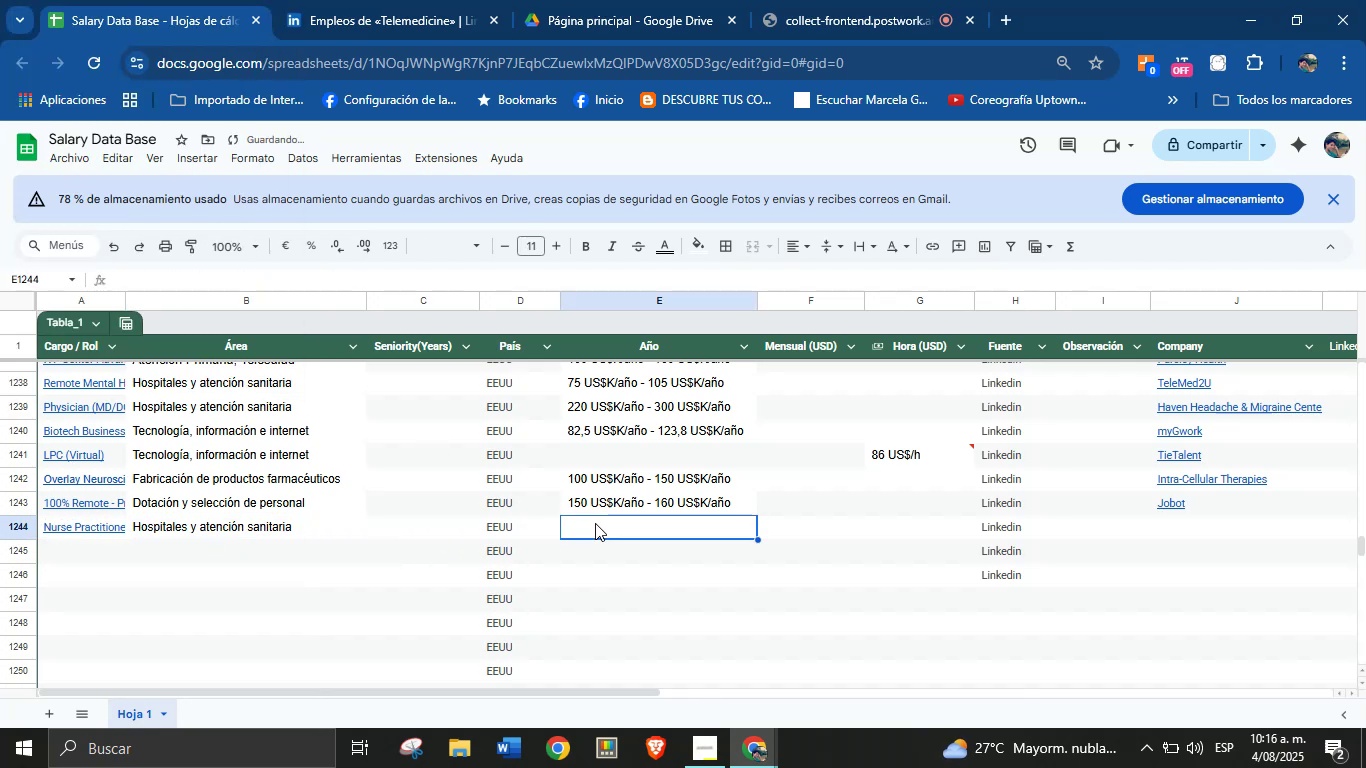 
key(Meta+MetaLeft)
 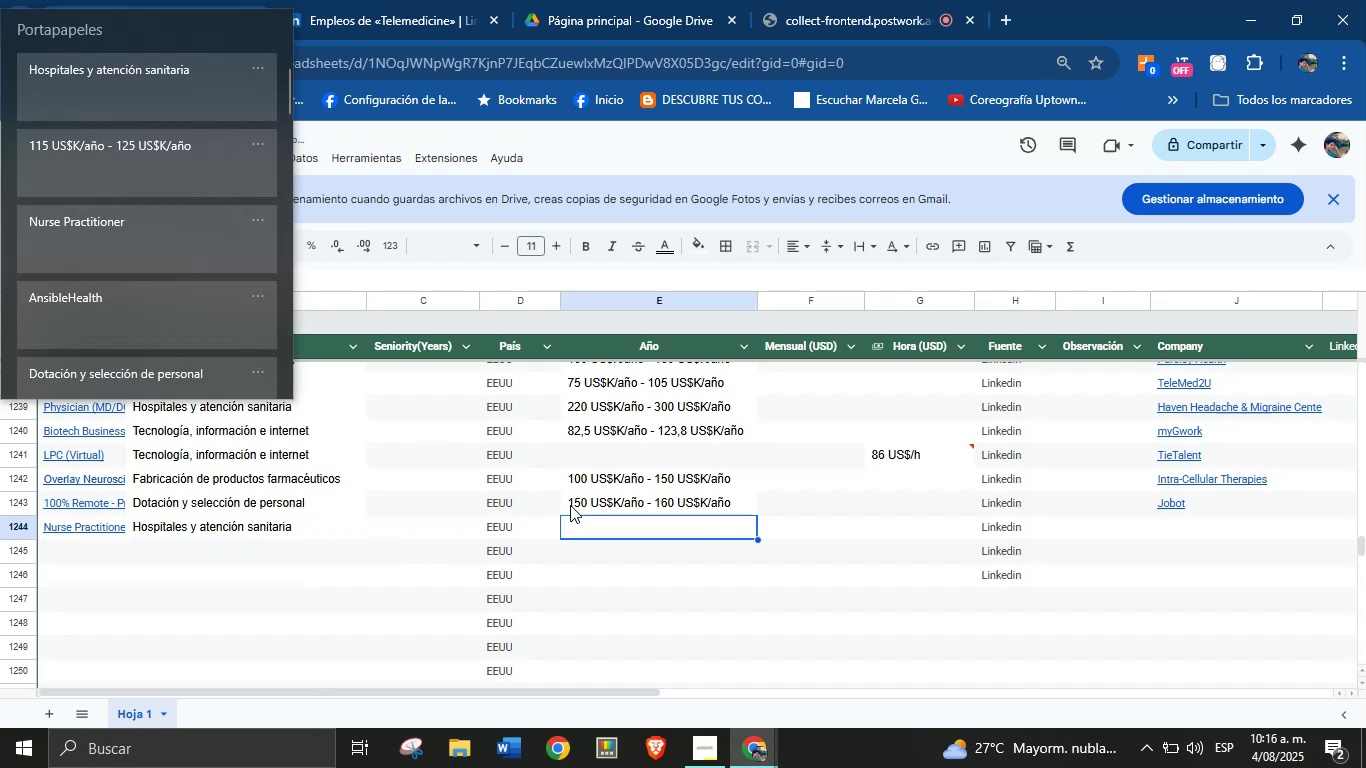 
key(Meta+V)
 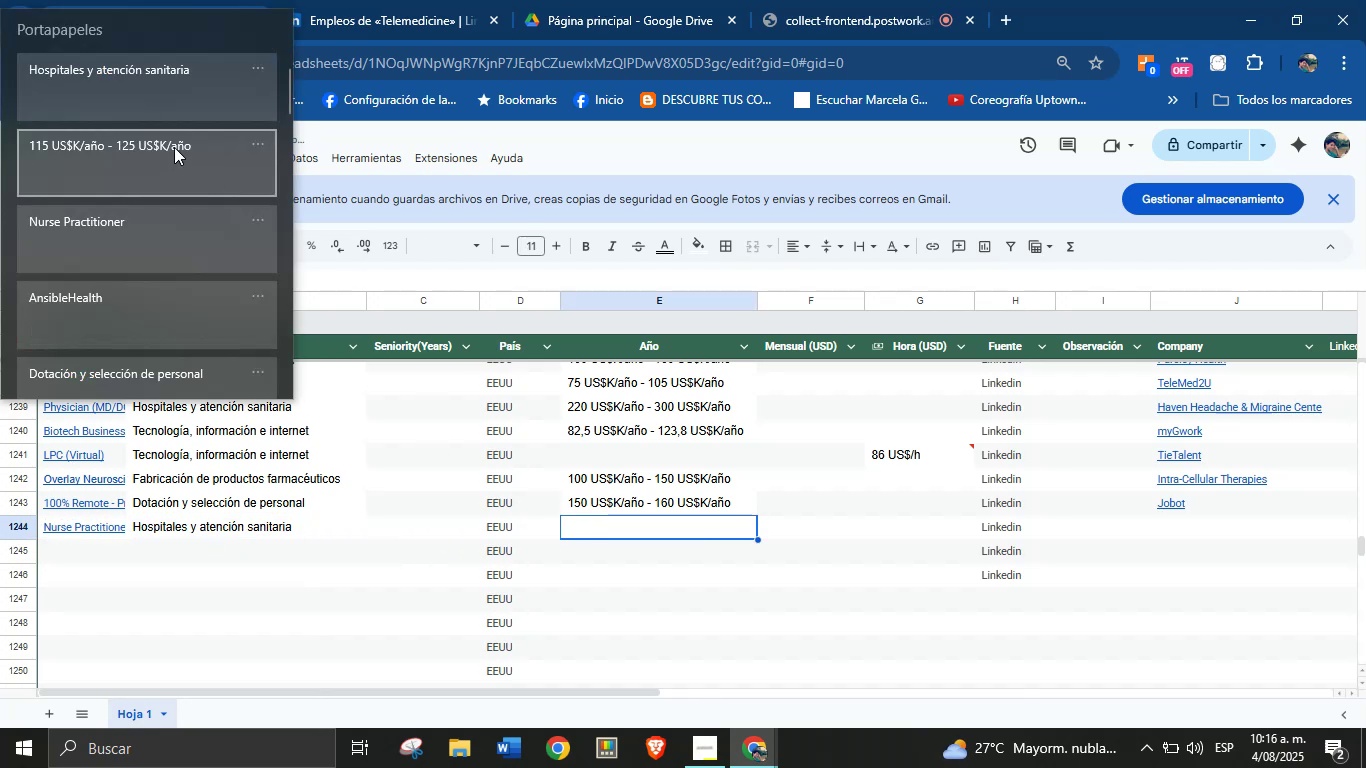 
left_click([149, 161])
 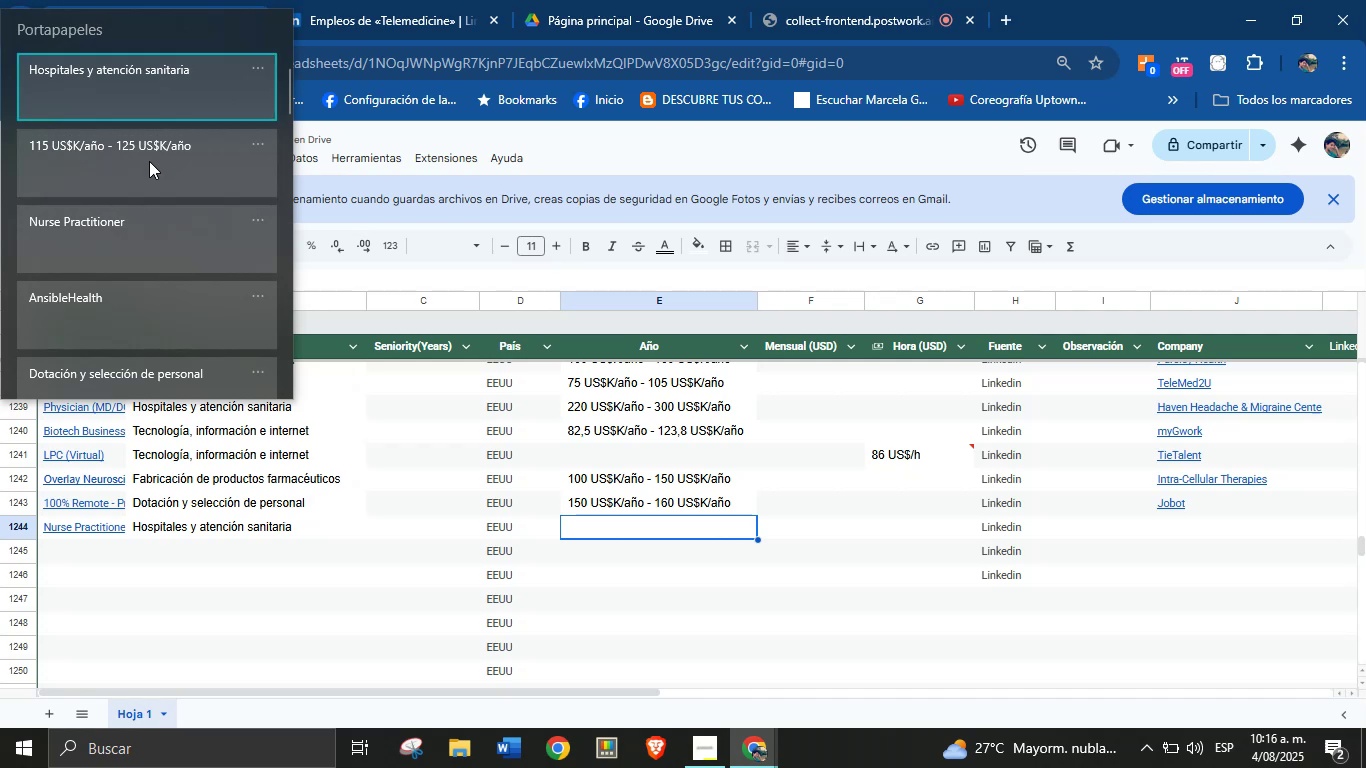 
key(Control+ControlLeft)
 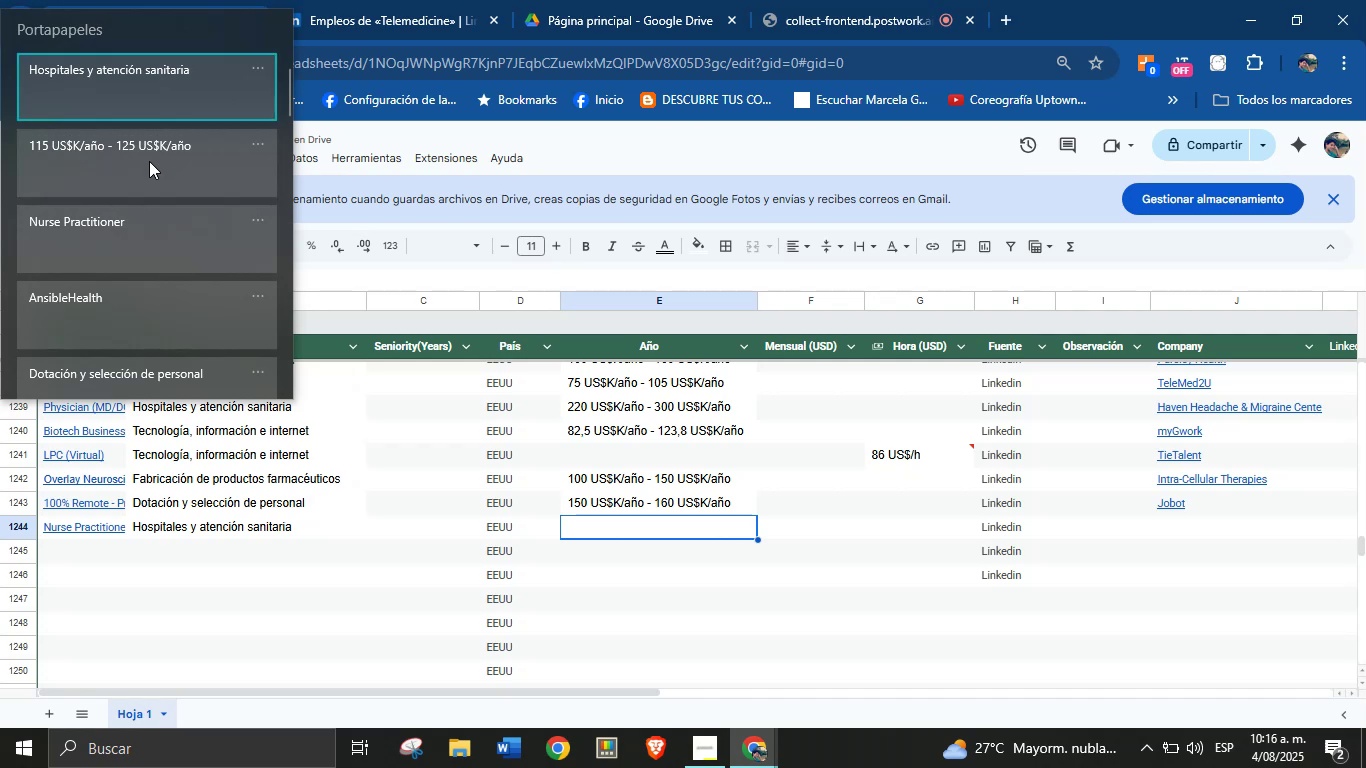 
key(Control+V)
 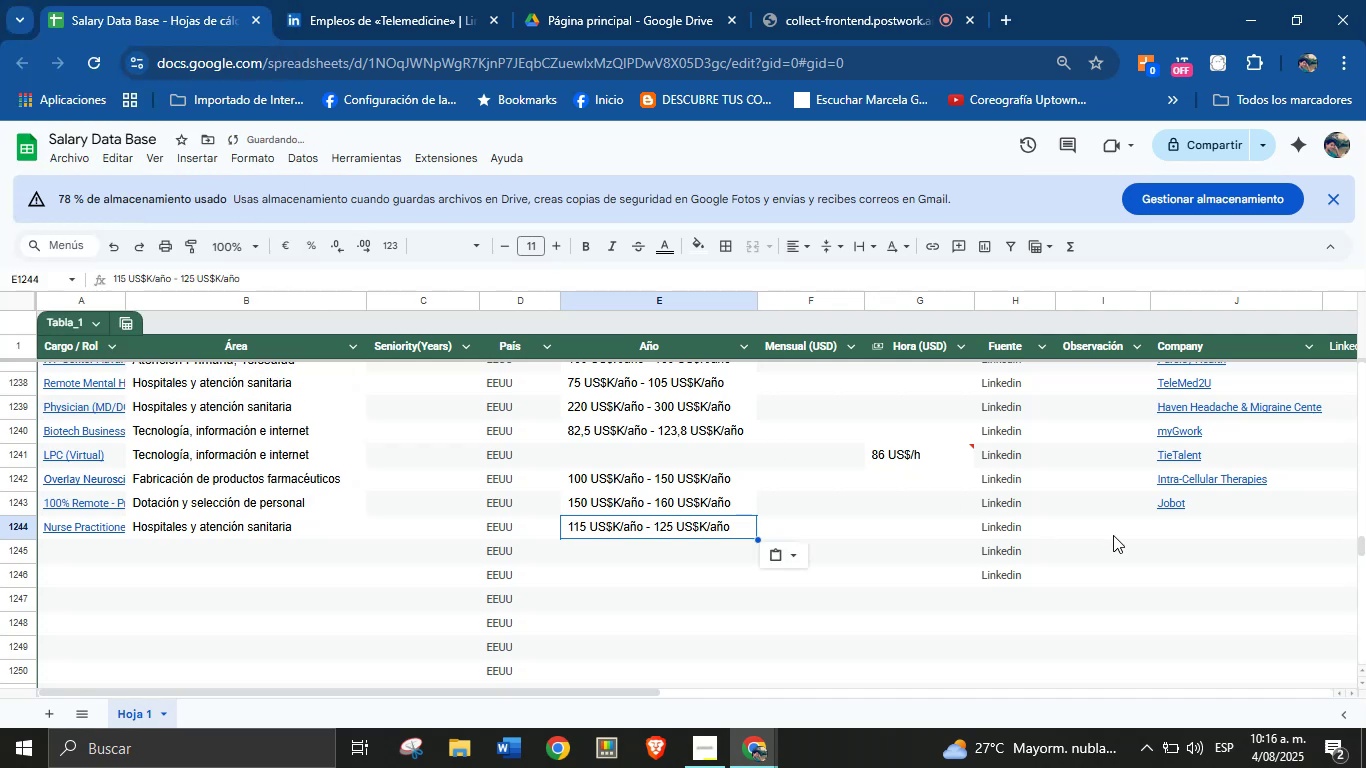 
left_click([1156, 526])
 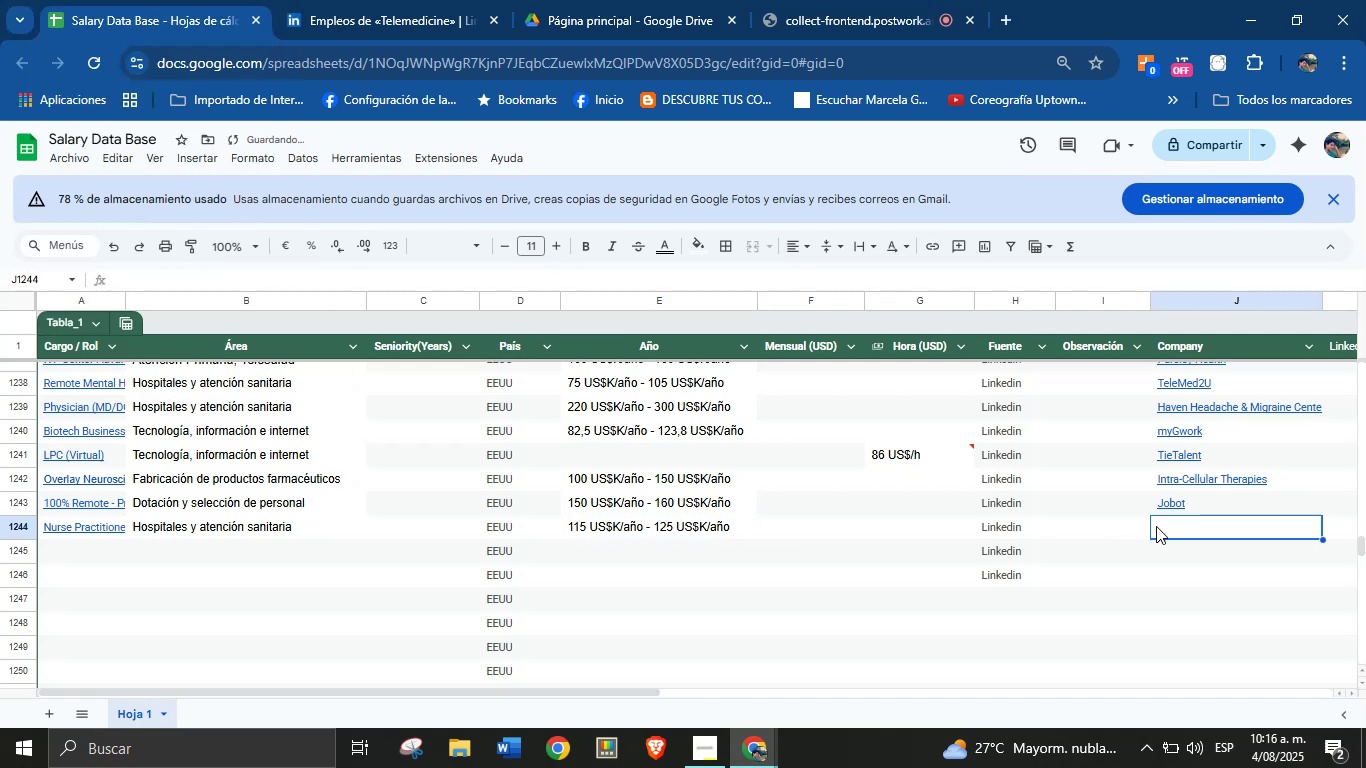 
key(Meta+MetaLeft)
 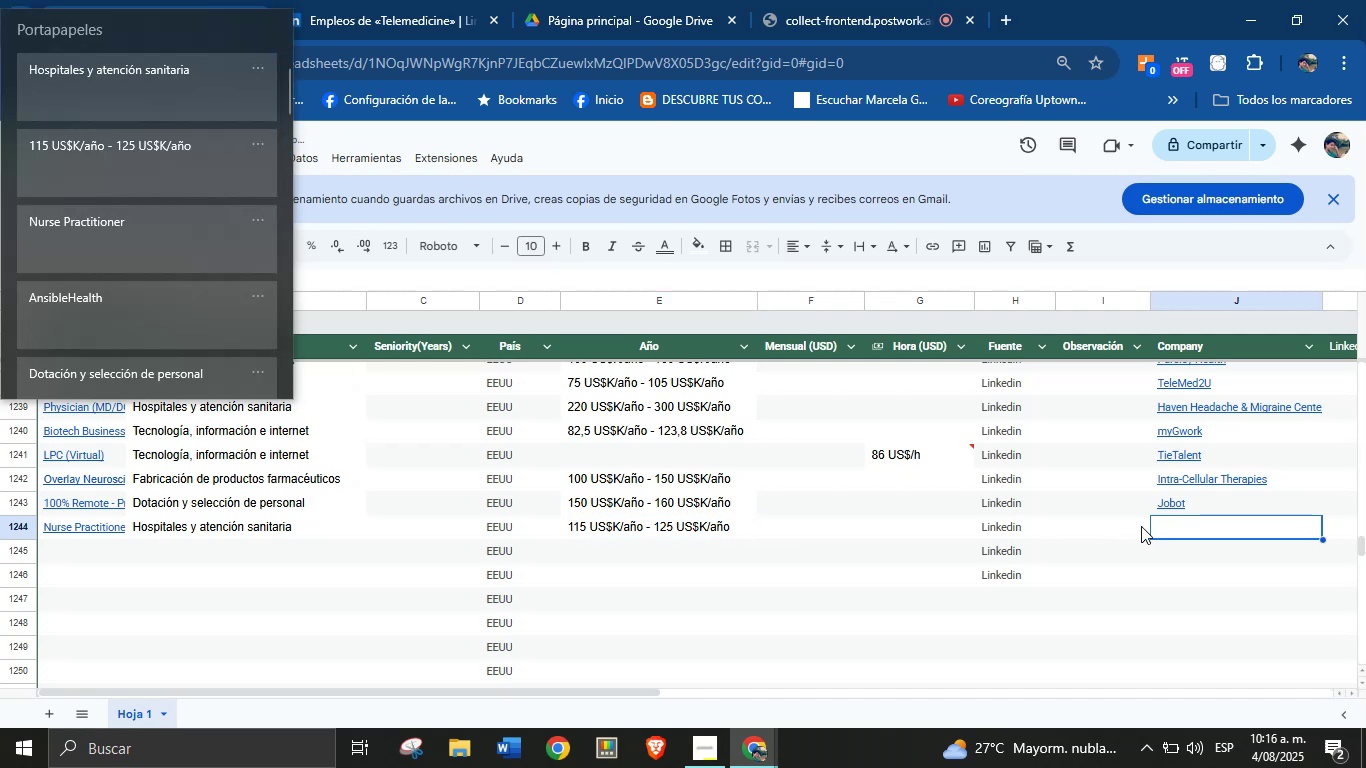 
key(Meta+MetaLeft)
 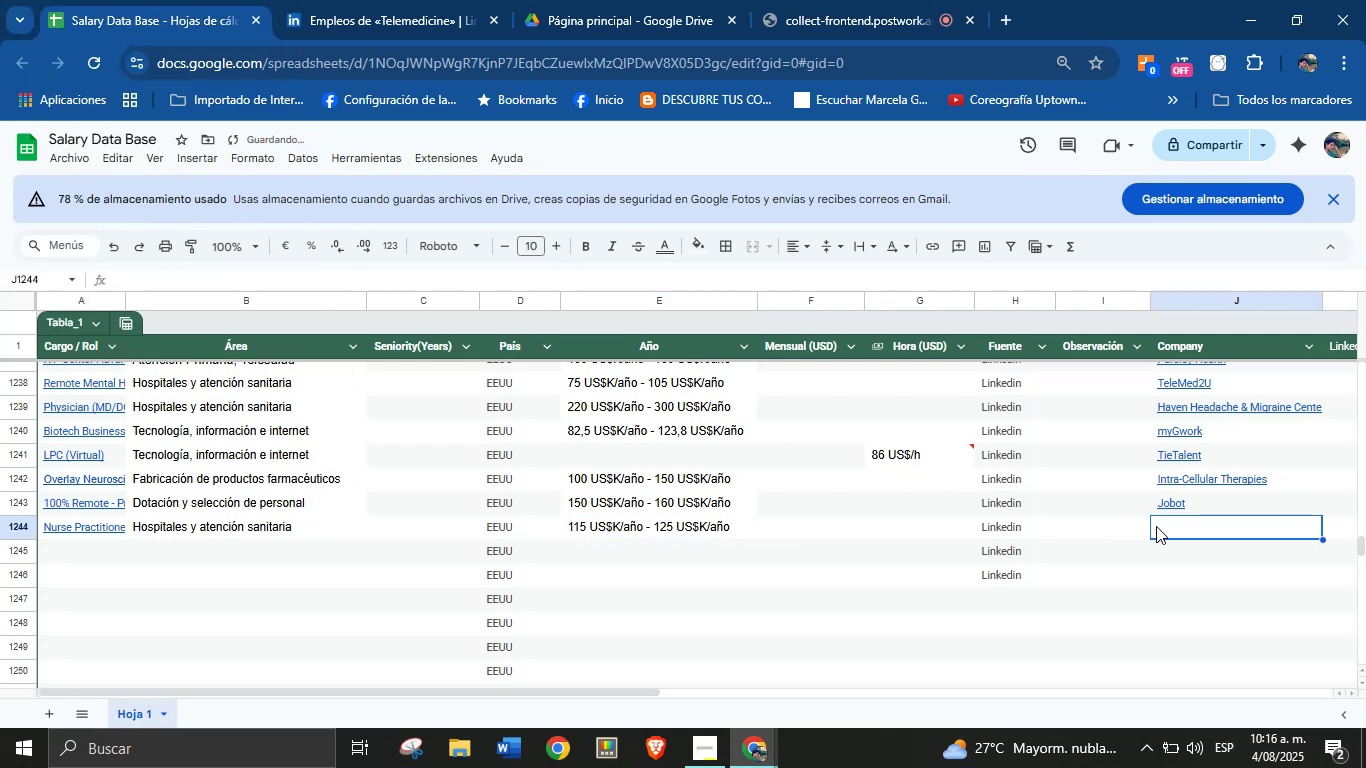 
key(Meta+V)
 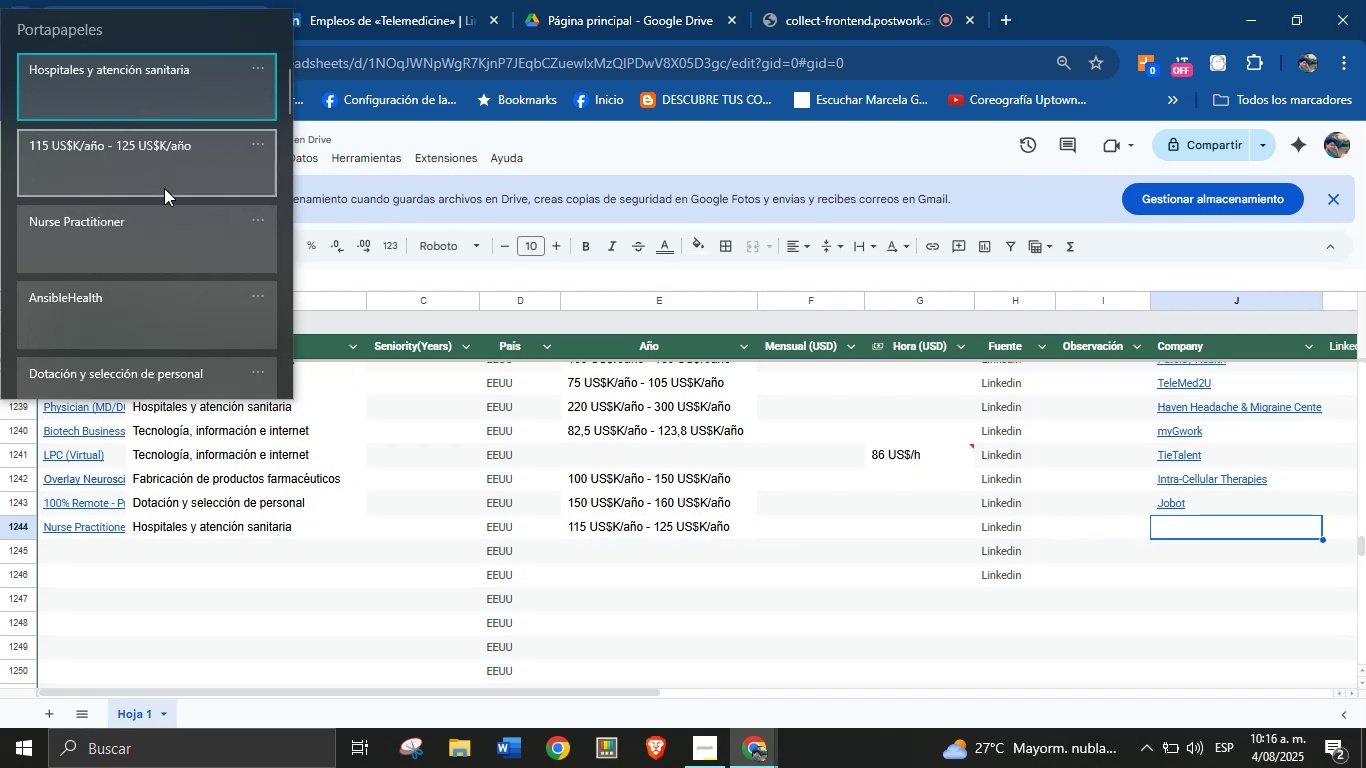 
left_click([137, 295])
 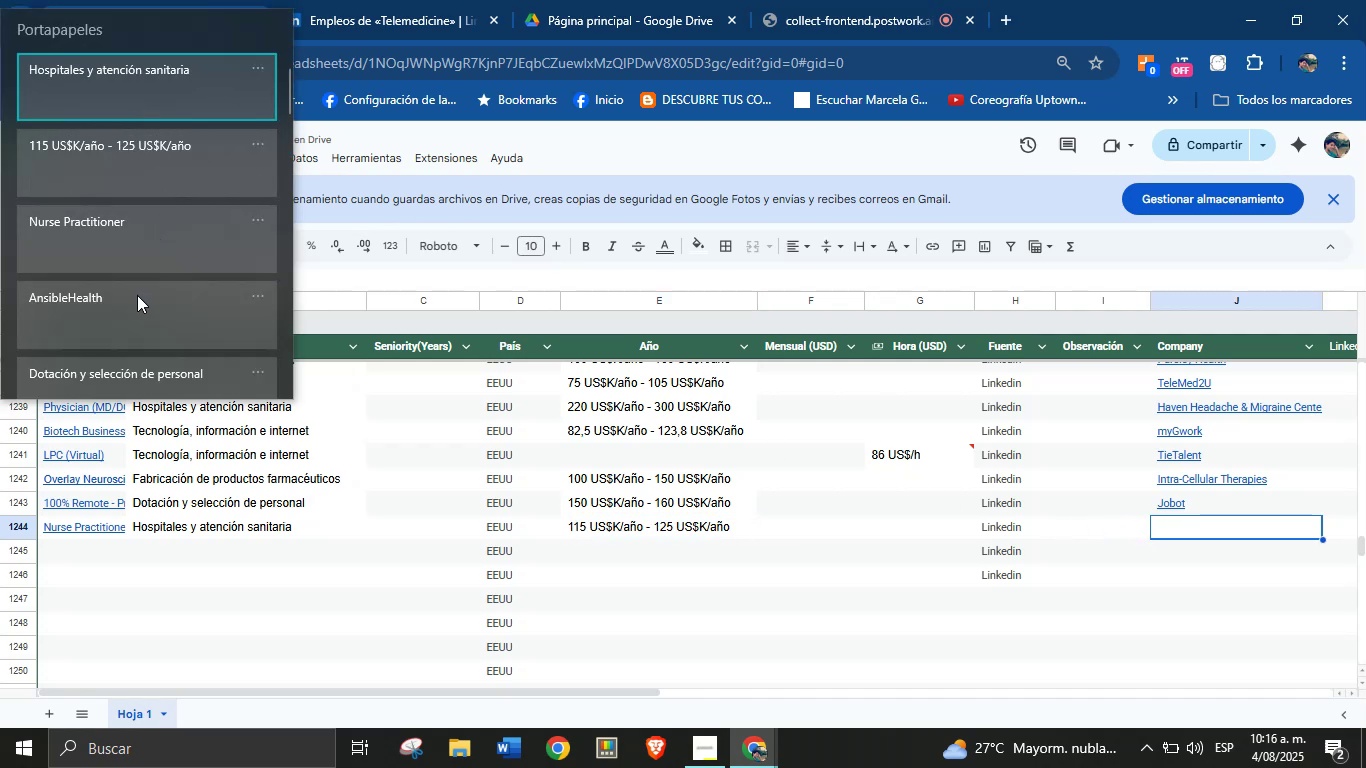 
key(Control+ControlLeft)
 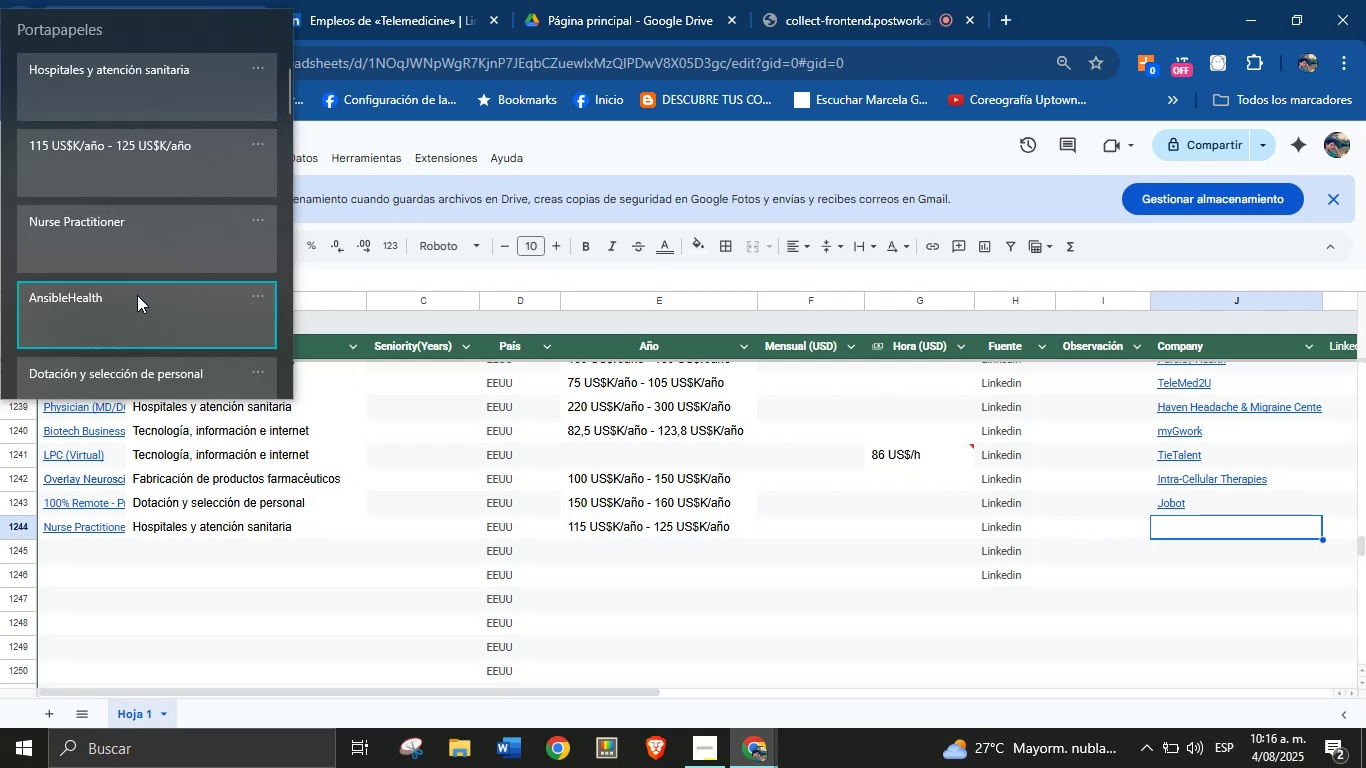 